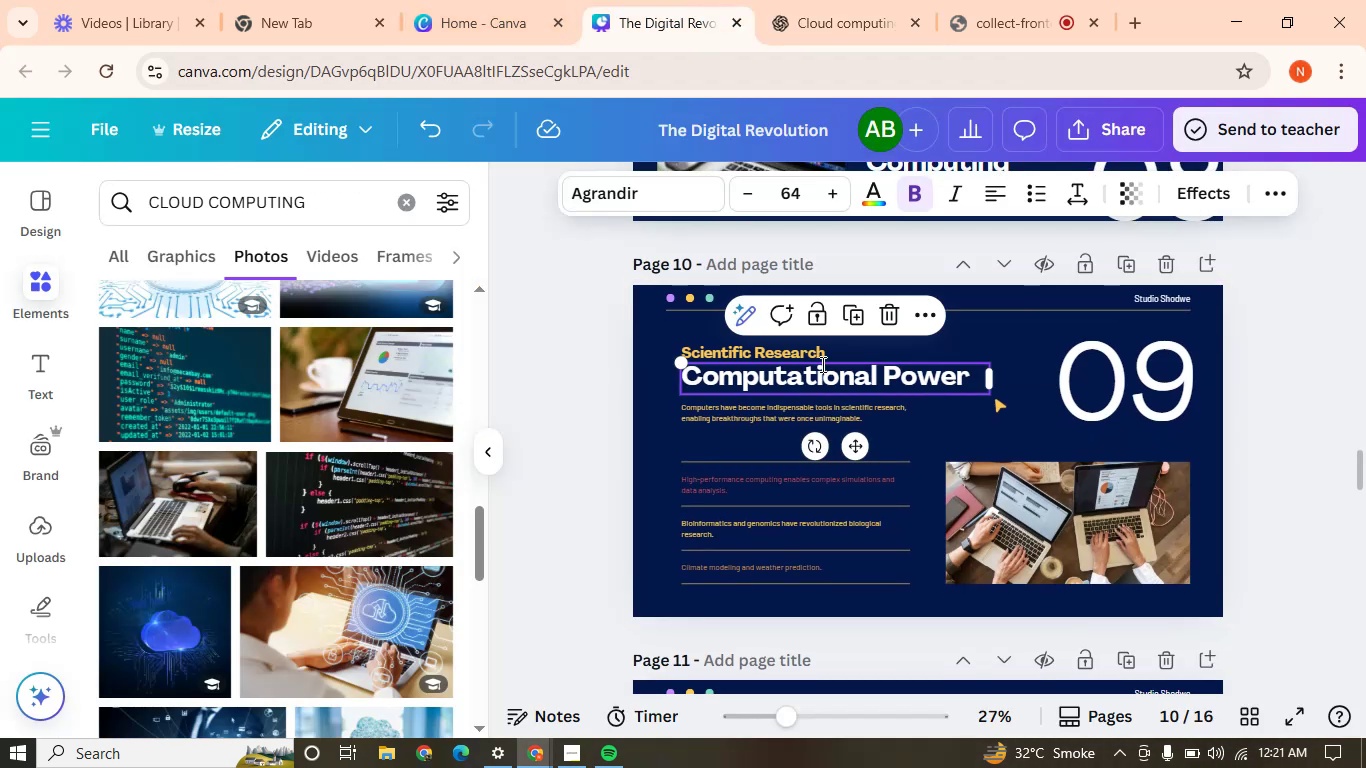 
triple_click([821, 364])
 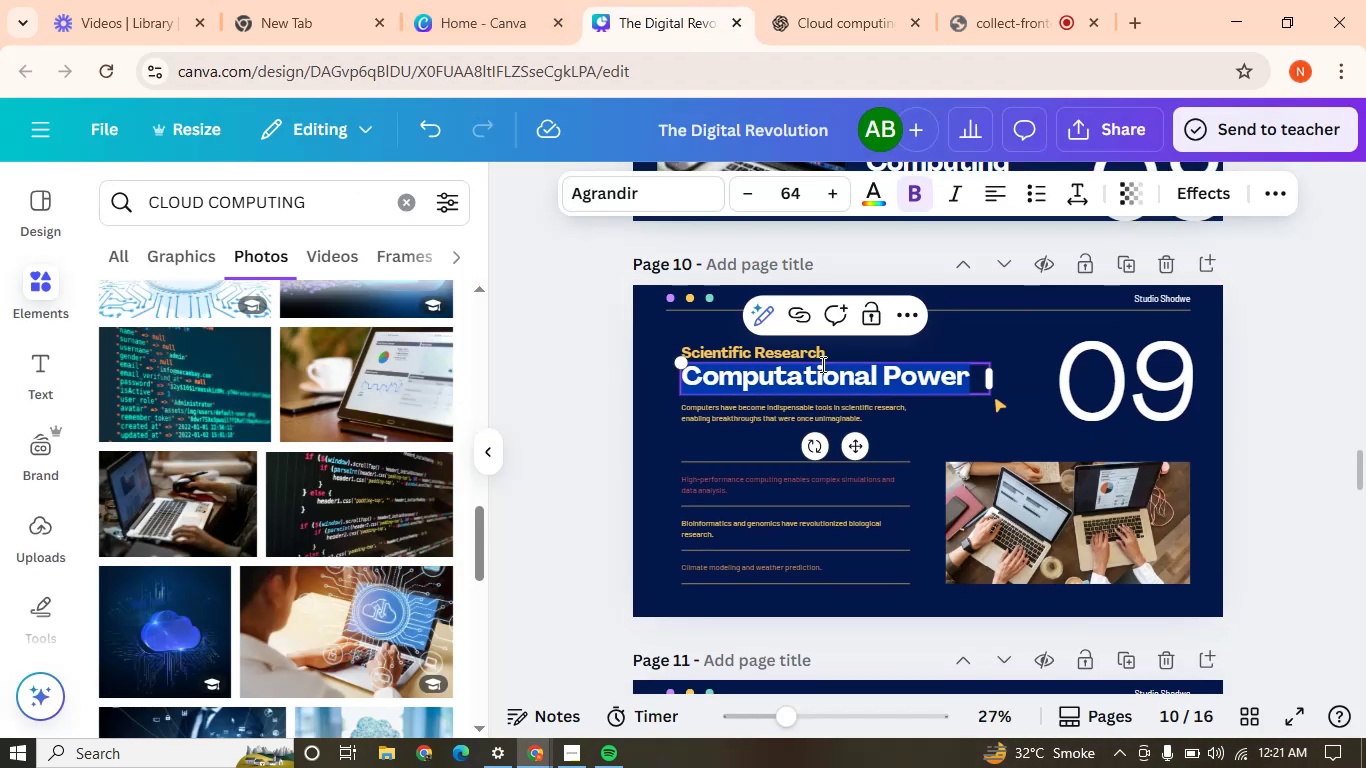 
hold_key(key=ControlLeft, duration=0.89)
 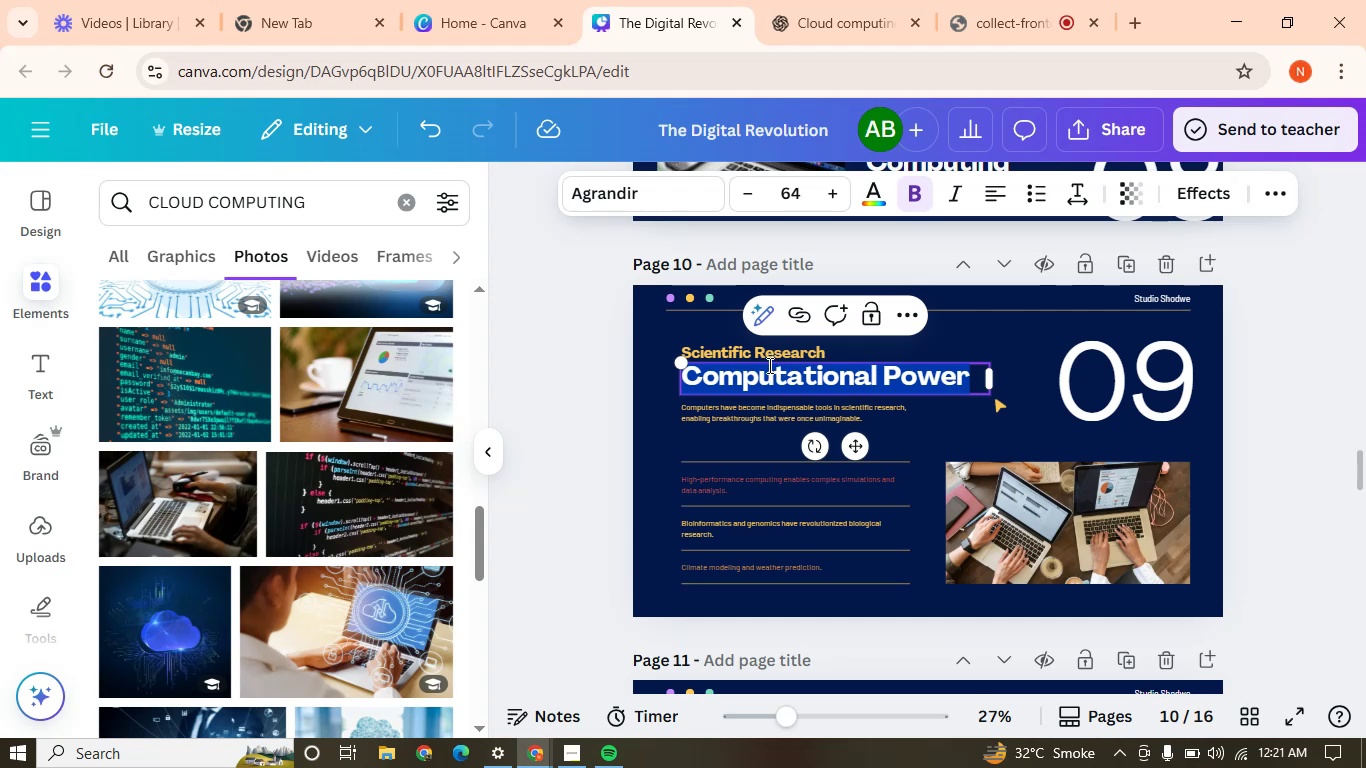 
double_click([768, 359])
 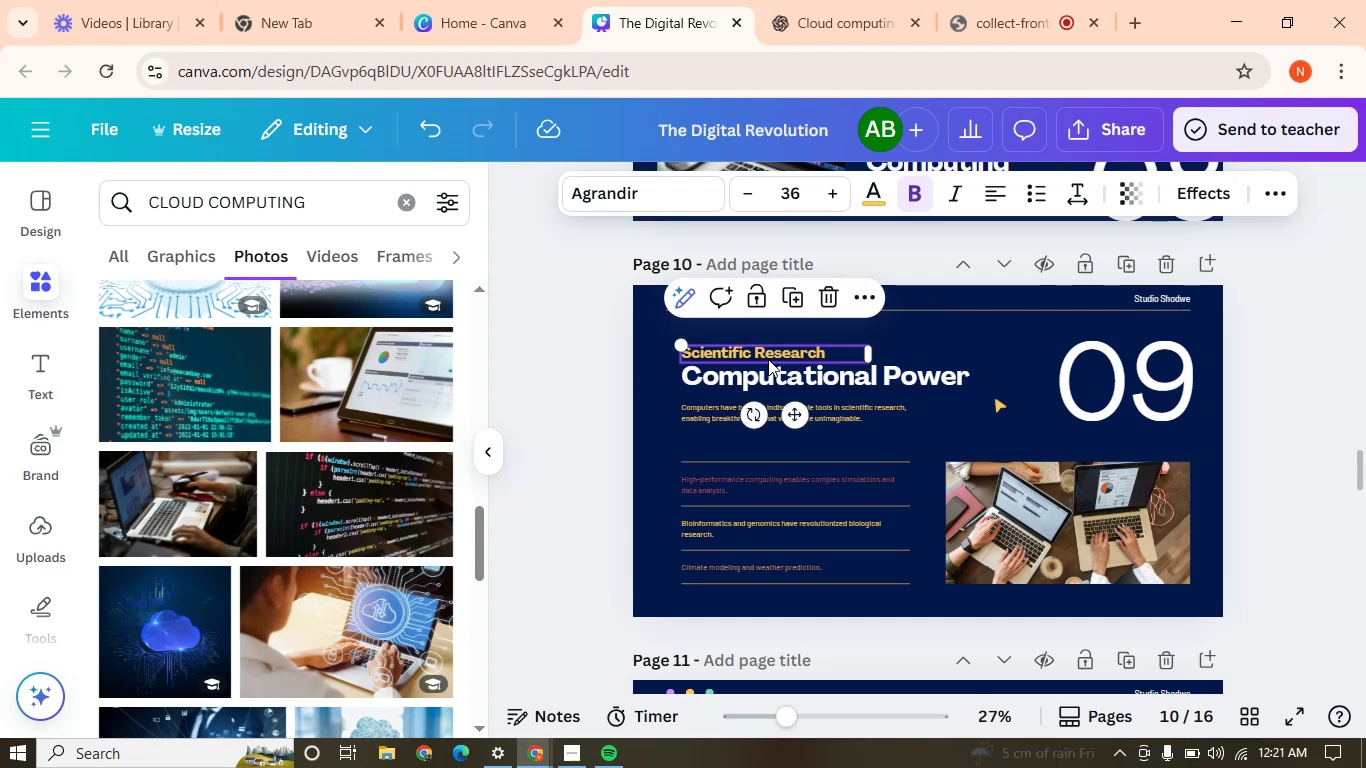 
triple_click([768, 359])
 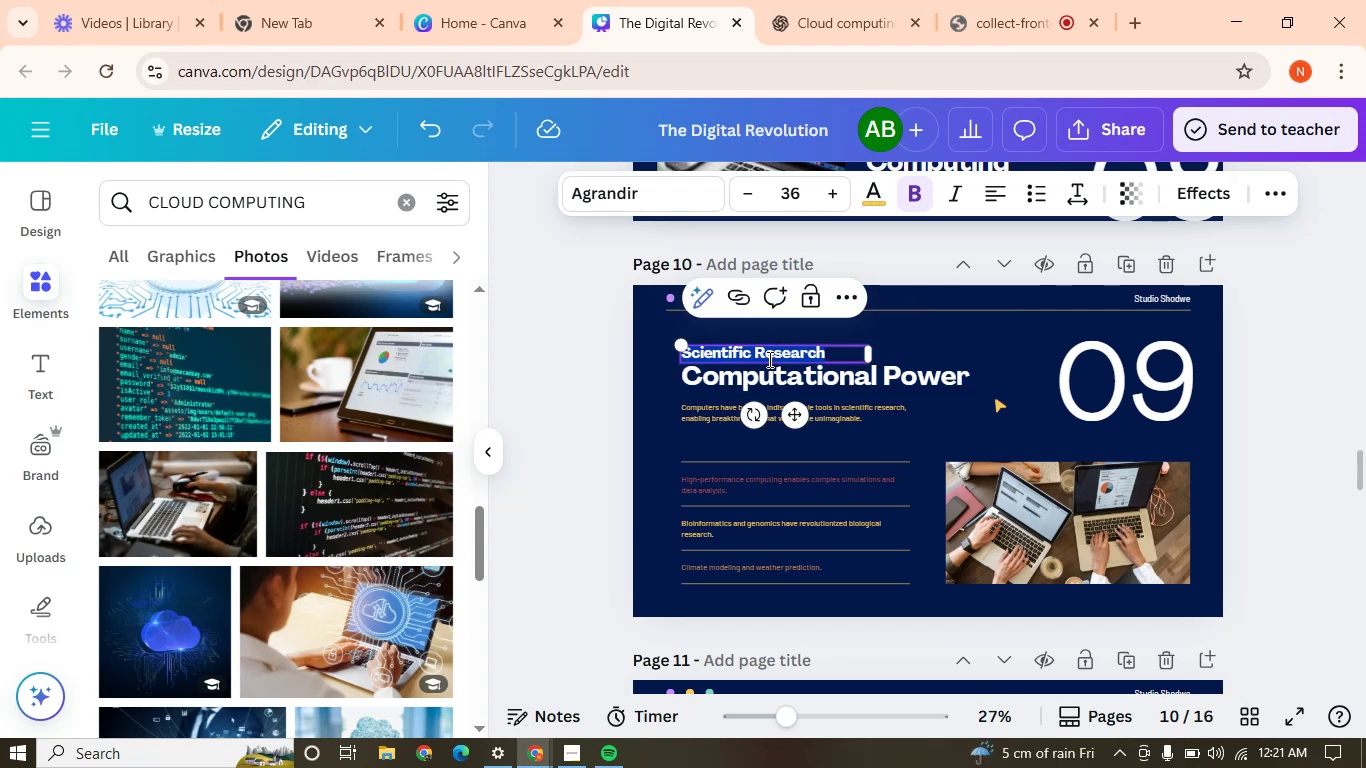 
key(Control+V)
 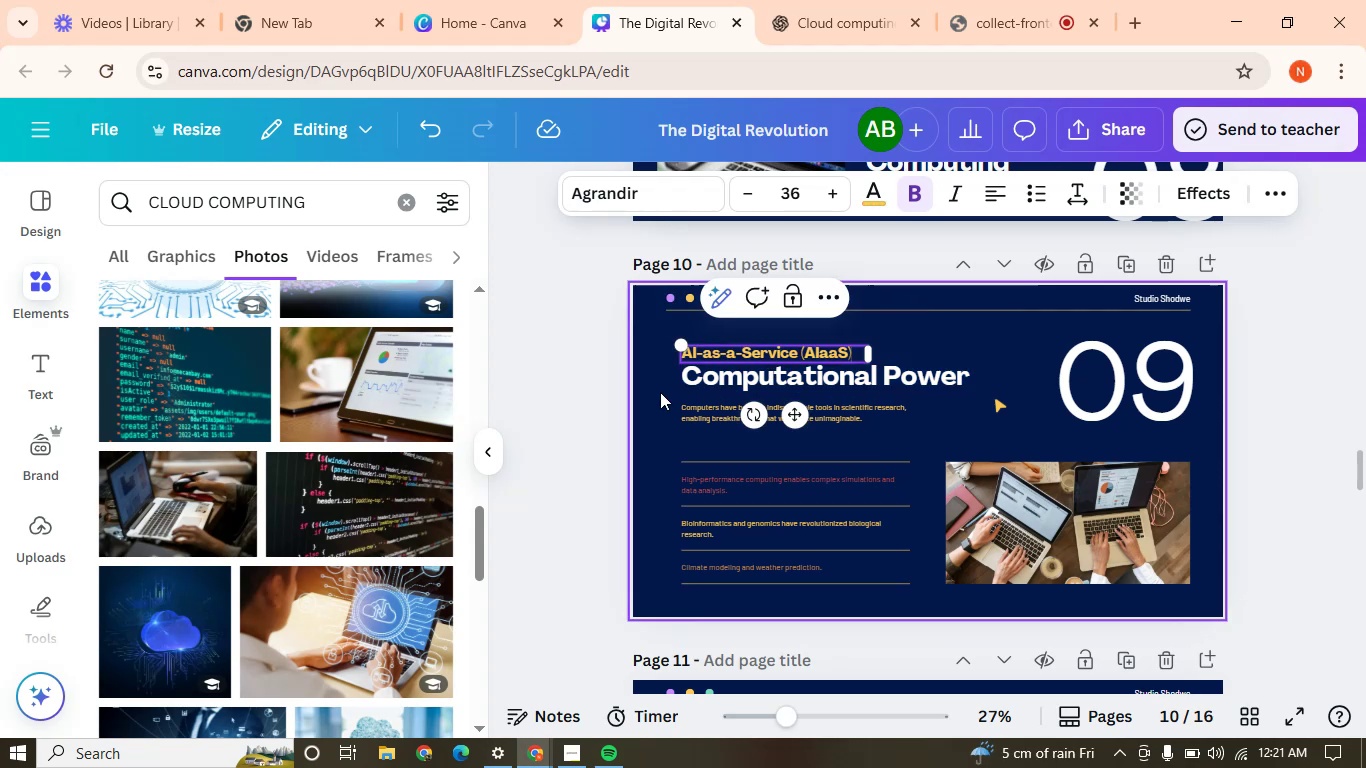 
left_click([635, 392])
 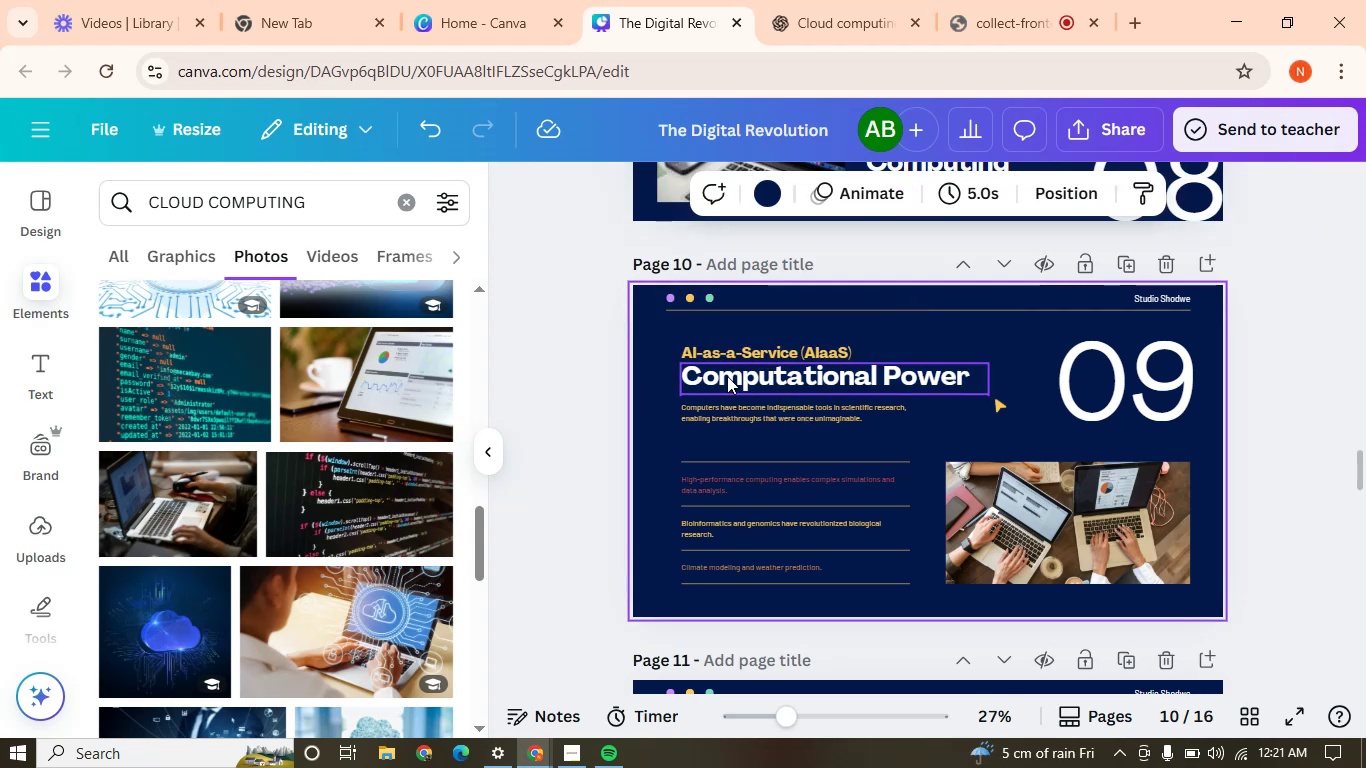 
left_click([728, 376])
 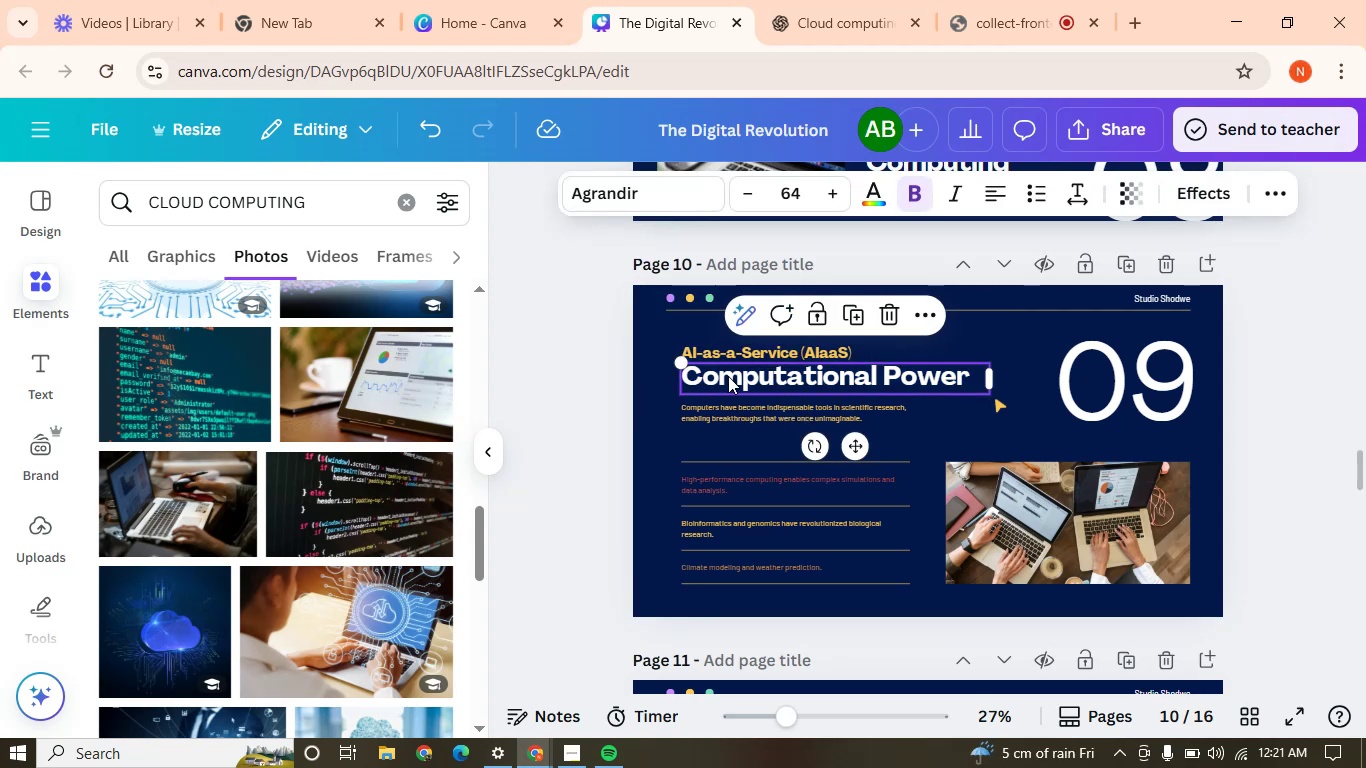 
key(Delete)
 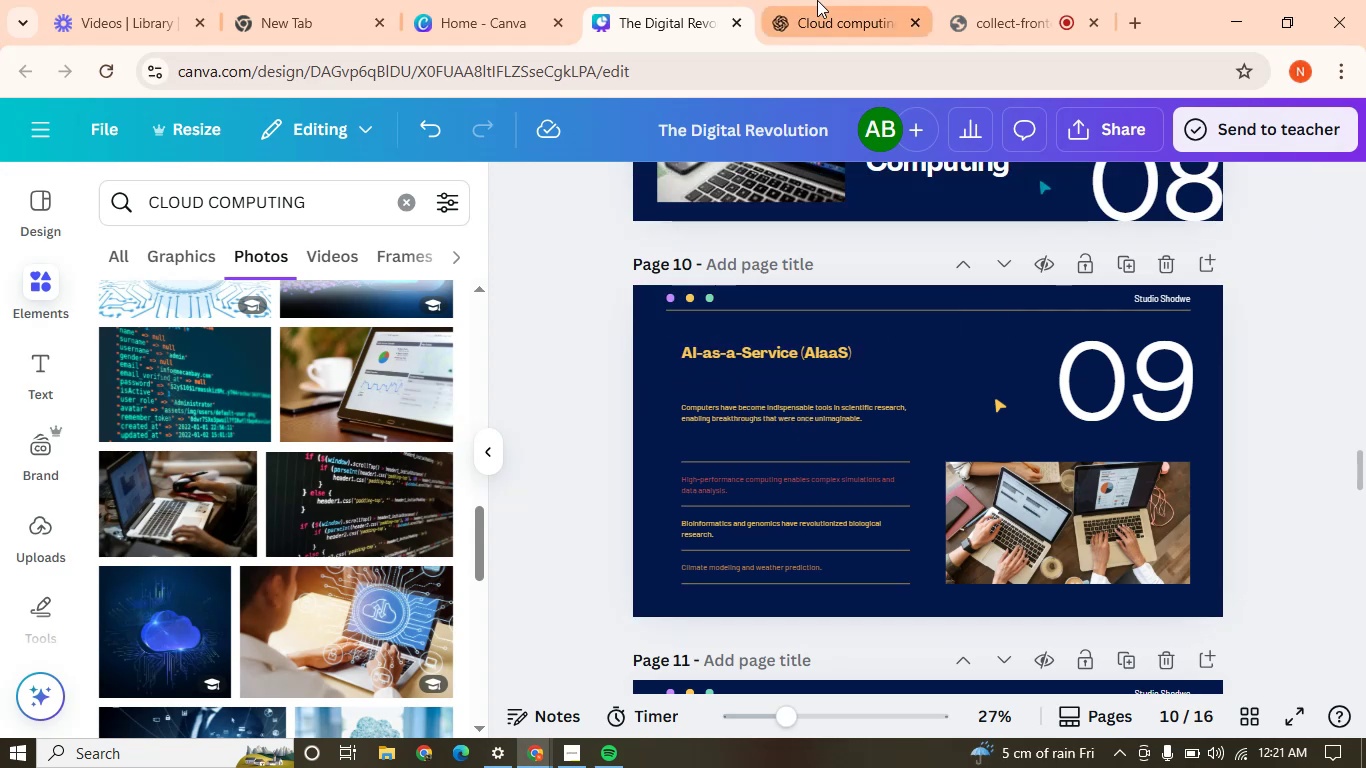 
left_click([817, 0])
 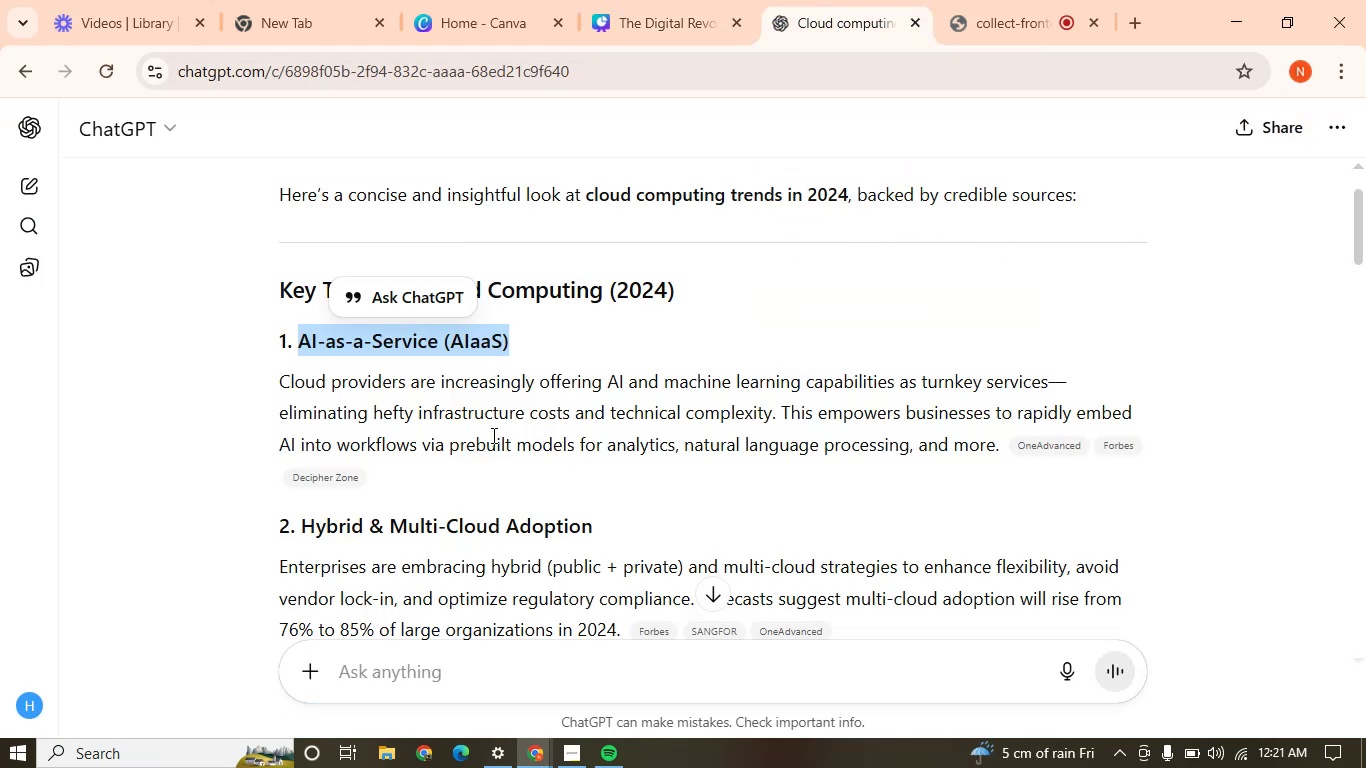 
left_click([461, 419])
 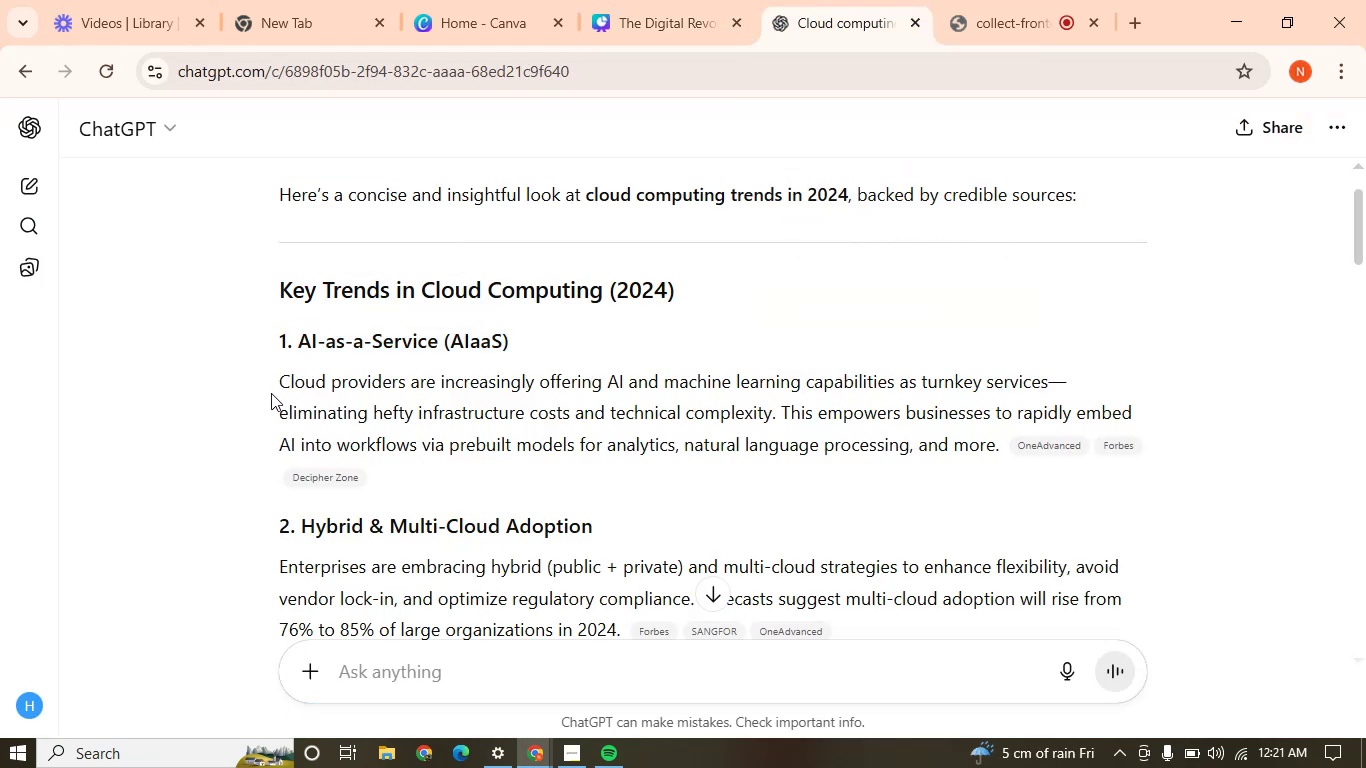 
left_click_drag(start_coordinate=[279, 376], to_coordinate=[1000, 453])
 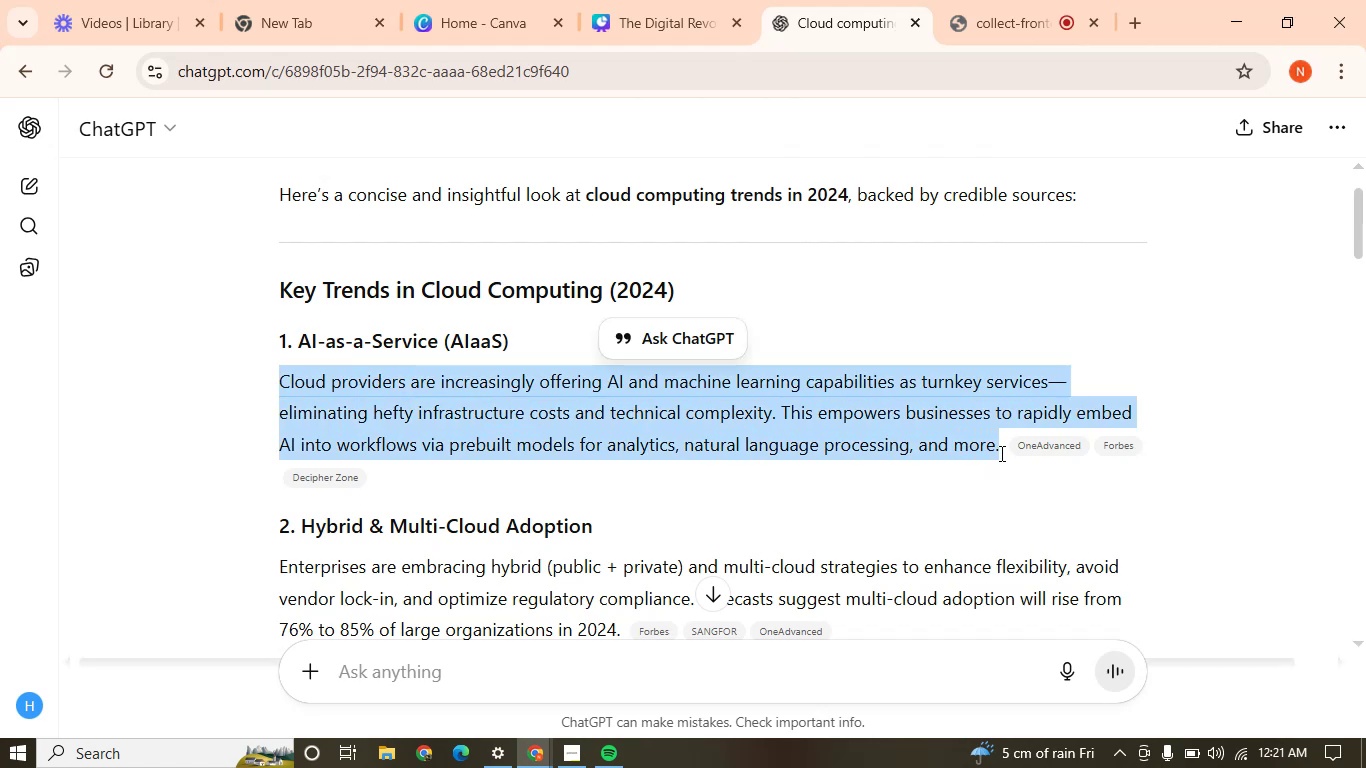 
key(Control+C)
 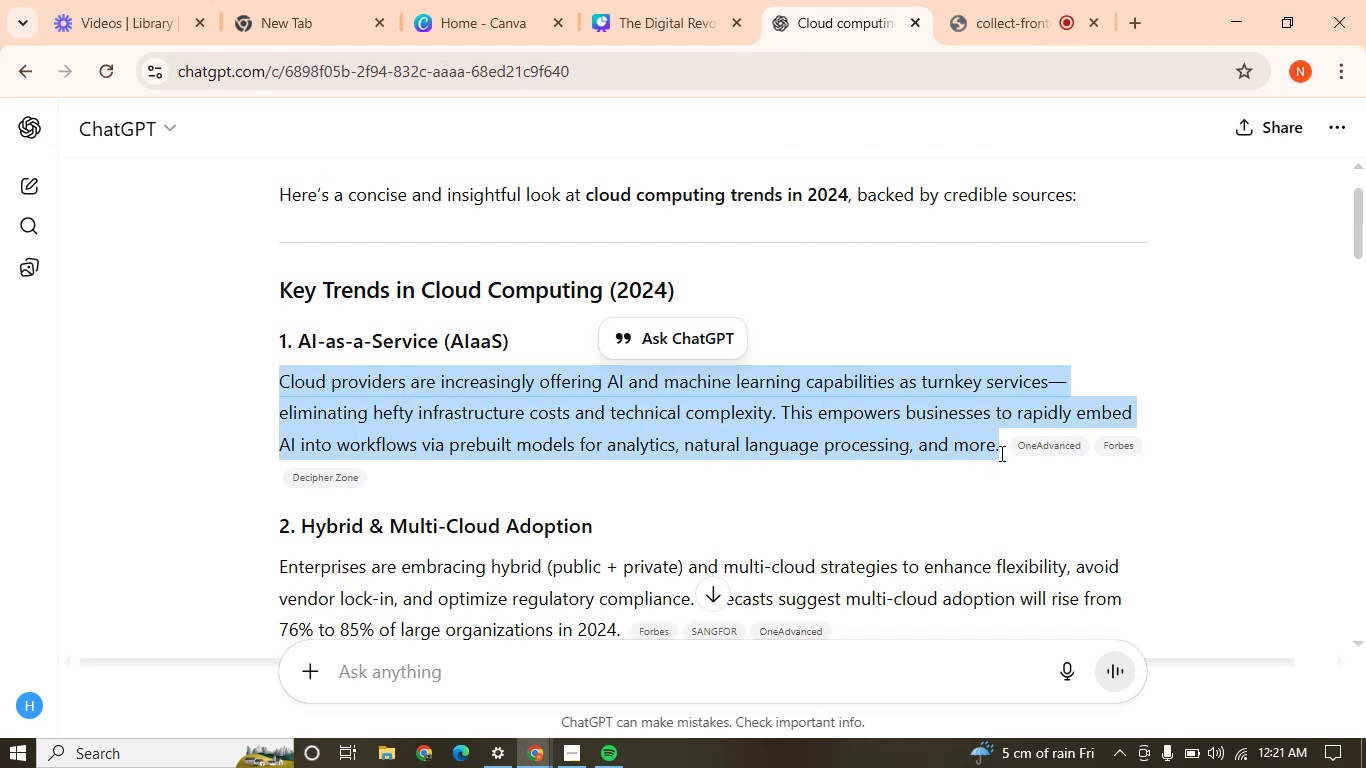 
key(Control+C)
 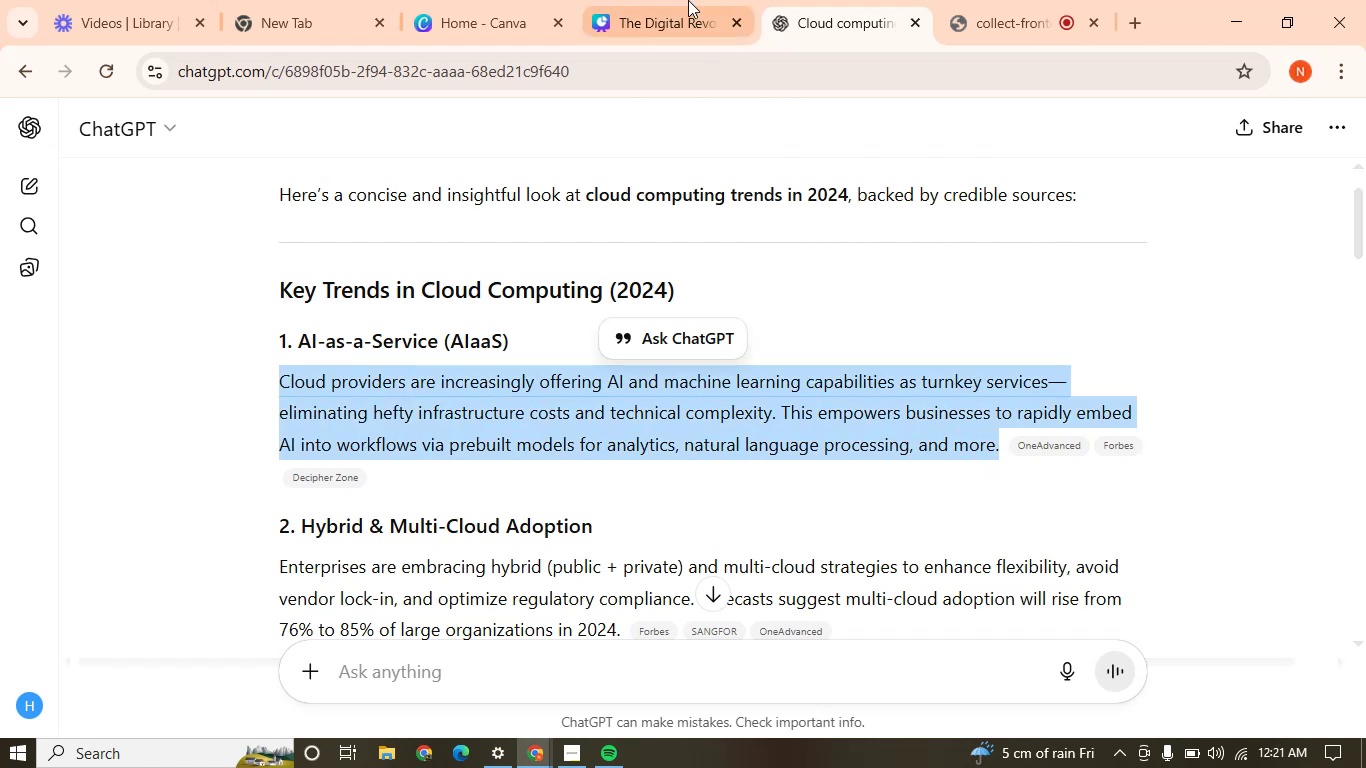 
left_click([688, 0])
 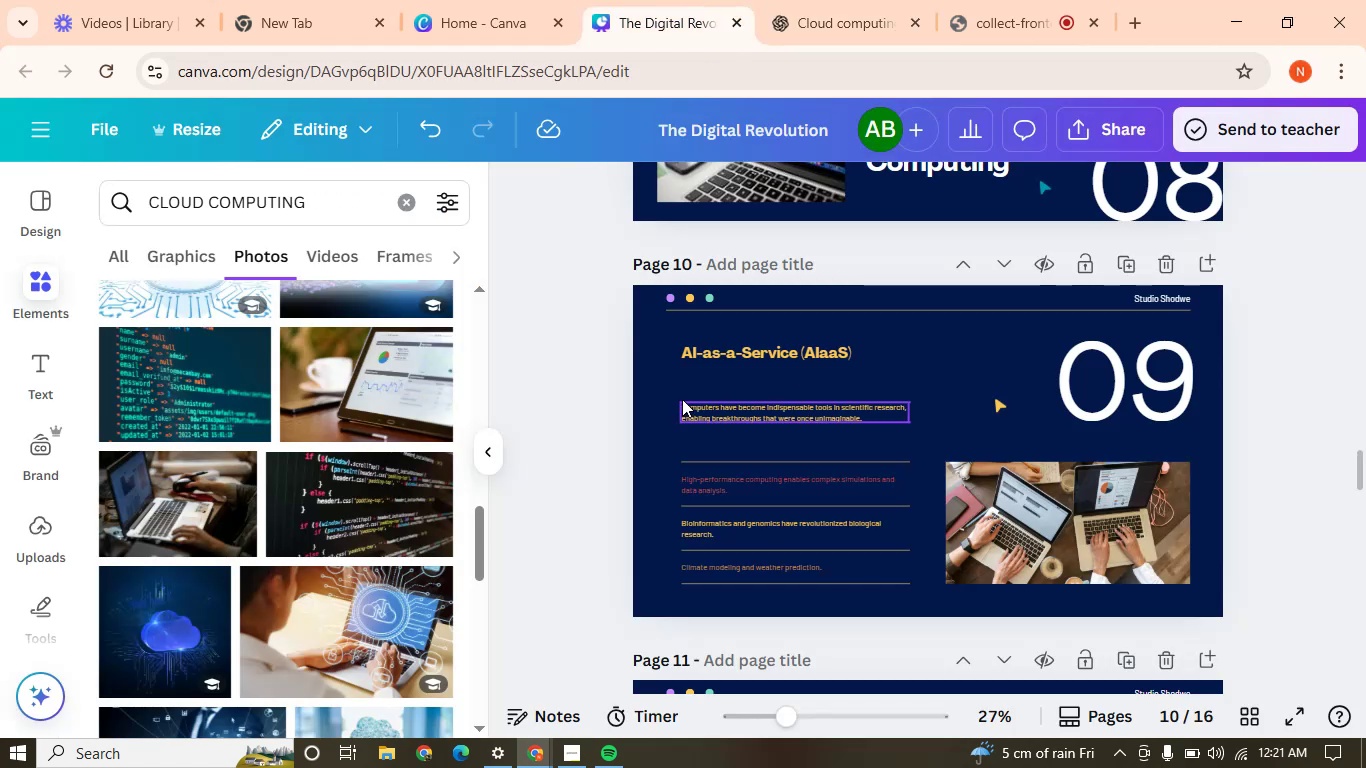 
left_click_drag(start_coordinate=[660, 388], to_coordinate=[910, 594])
 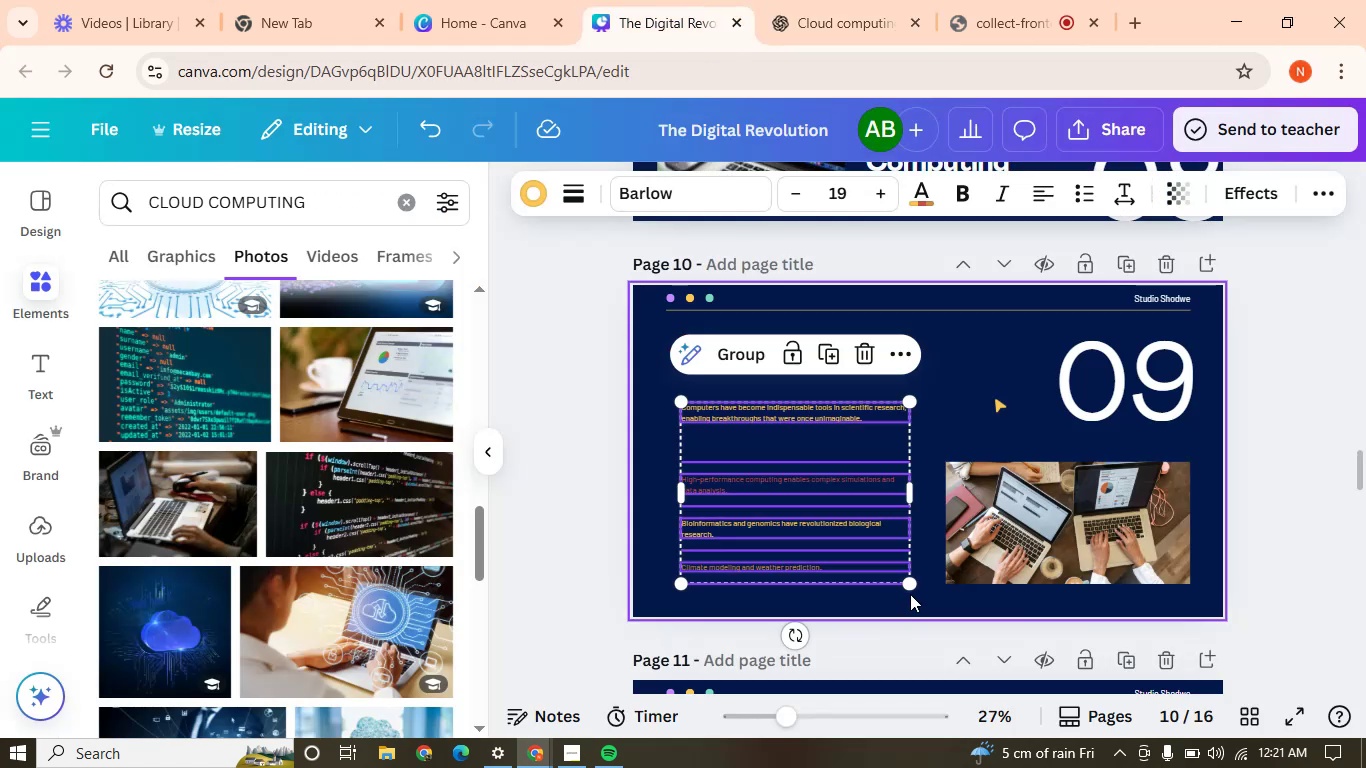 
key(Delete)
 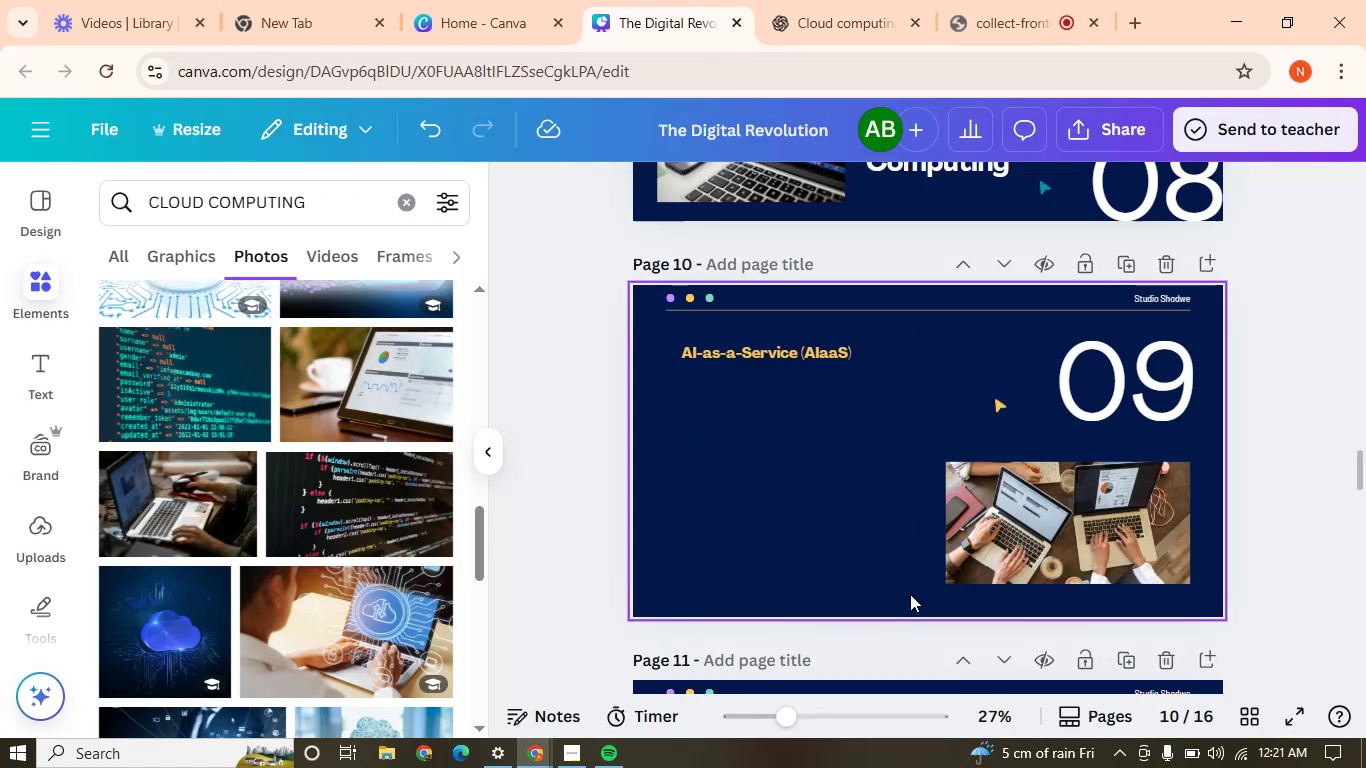 
key(Control+V)
 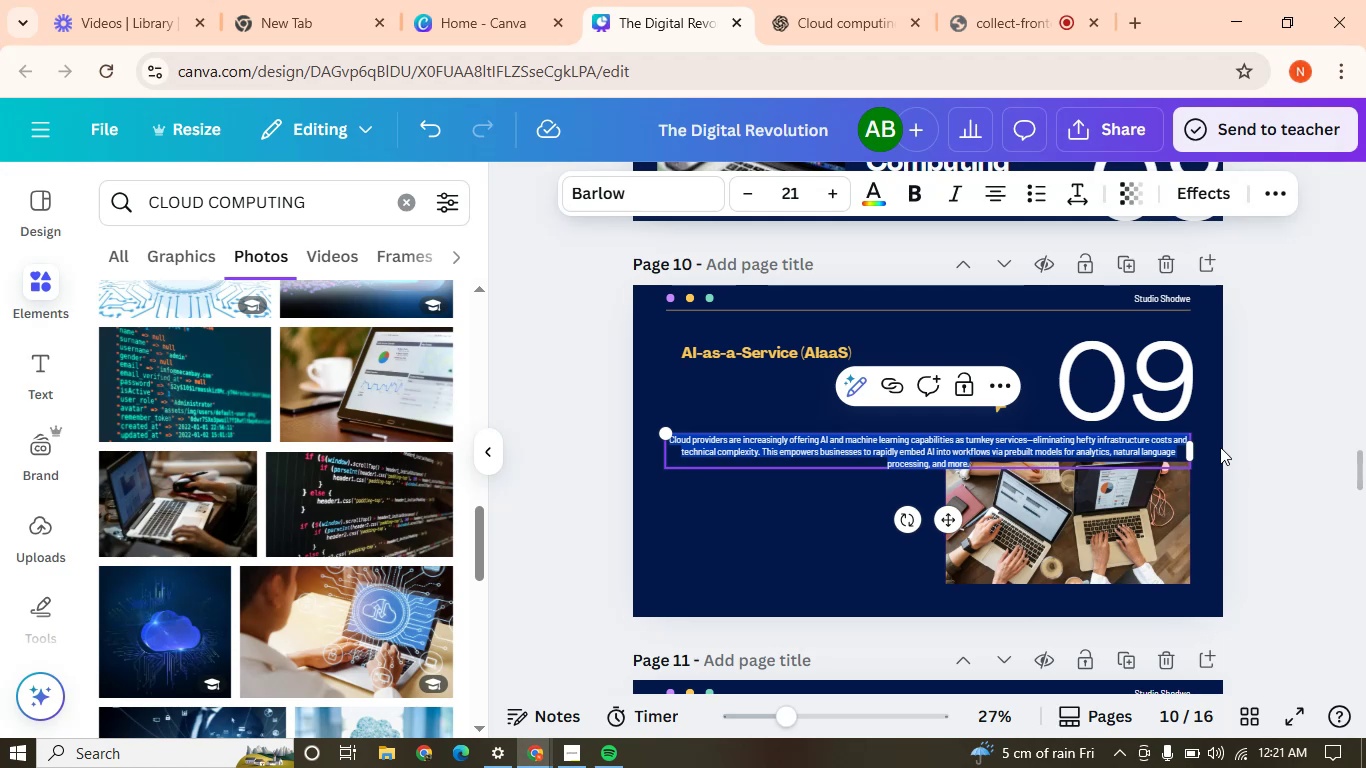 
left_click_drag(start_coordinate=[1197, 448], to_coordinate=[857, 474])
 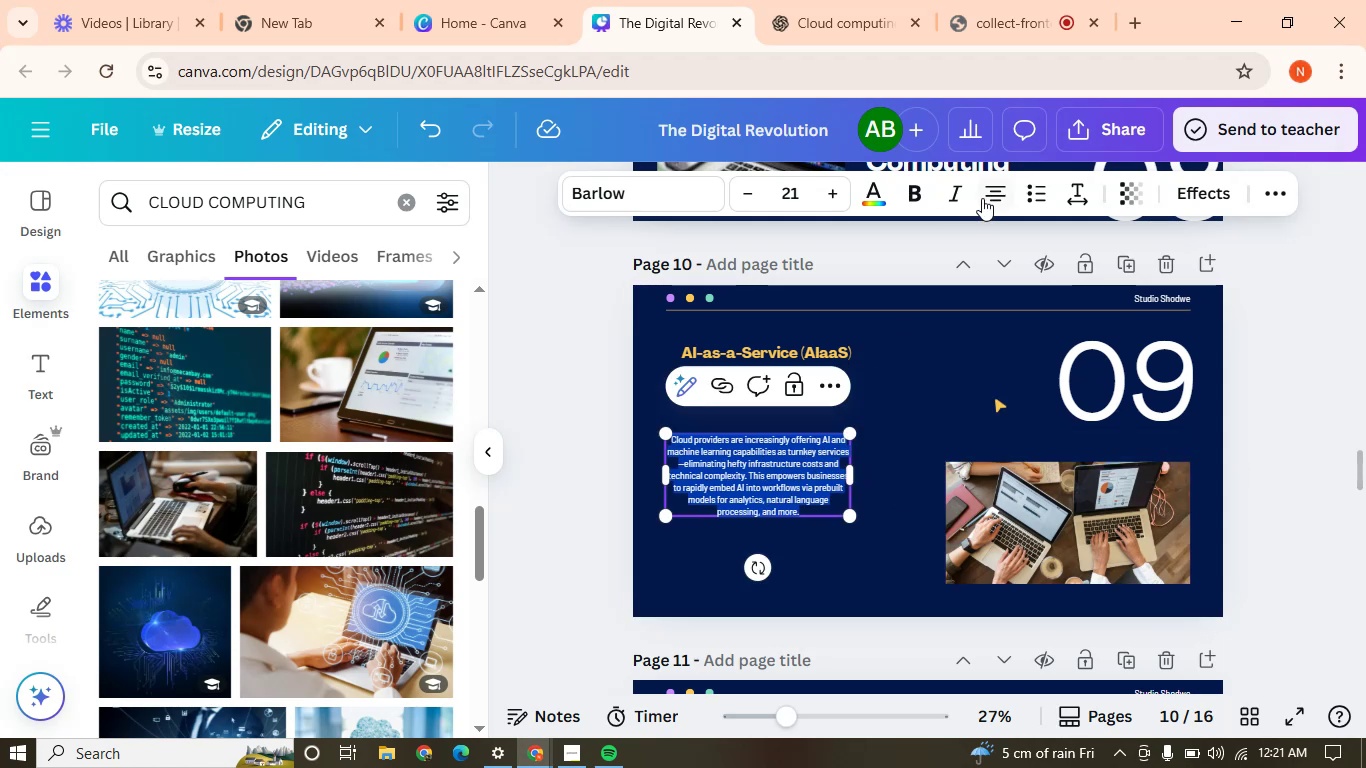 
left_click([990, 195])
 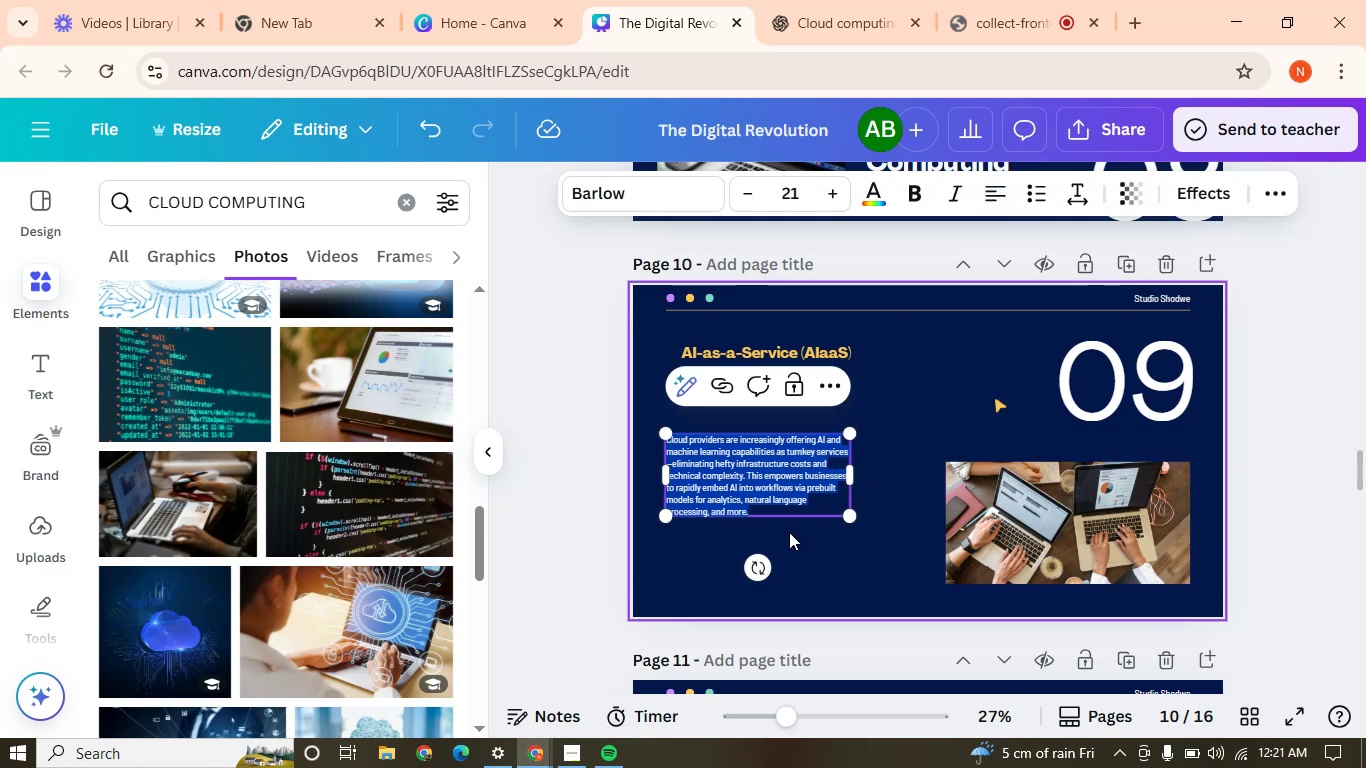 
left_click([803, 580])
 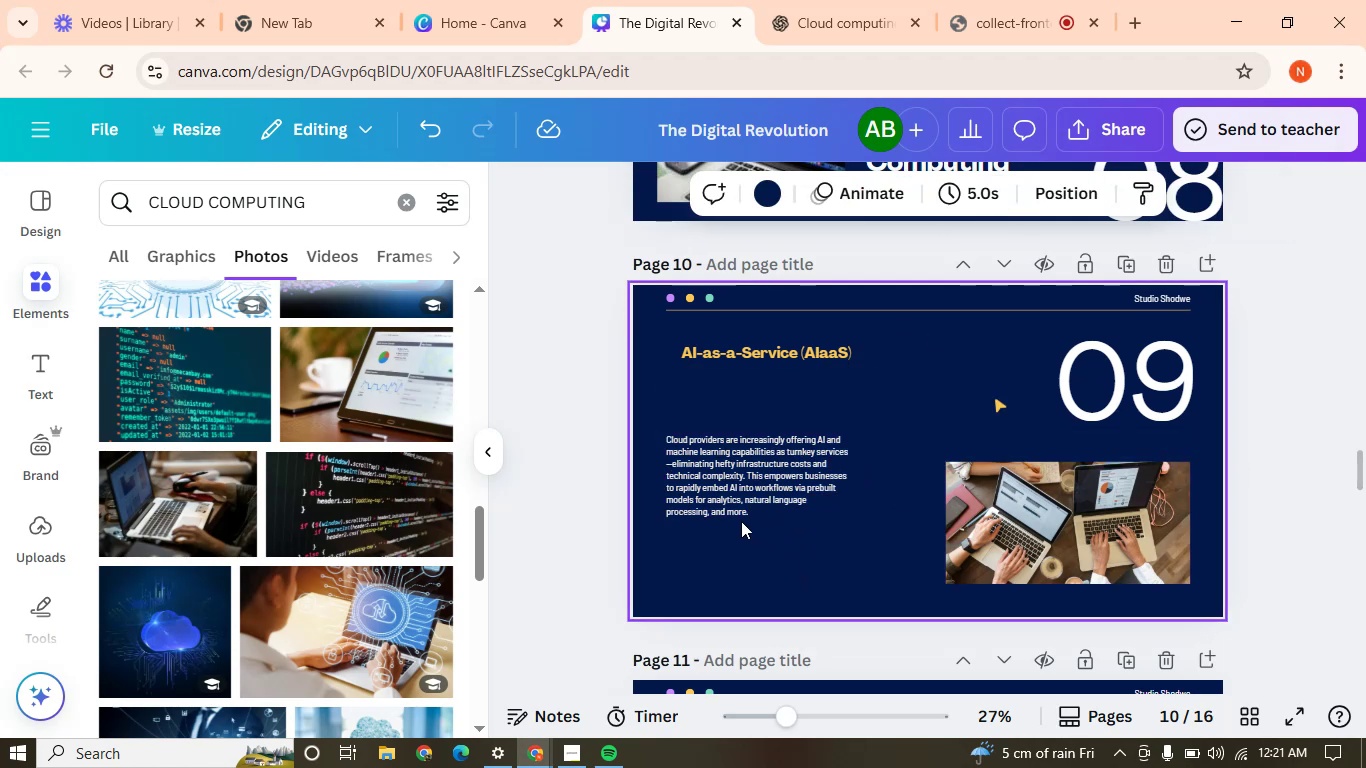 
left_click_drag(start_coordinate=[737, 497], to_coordinate=[765, 460])
 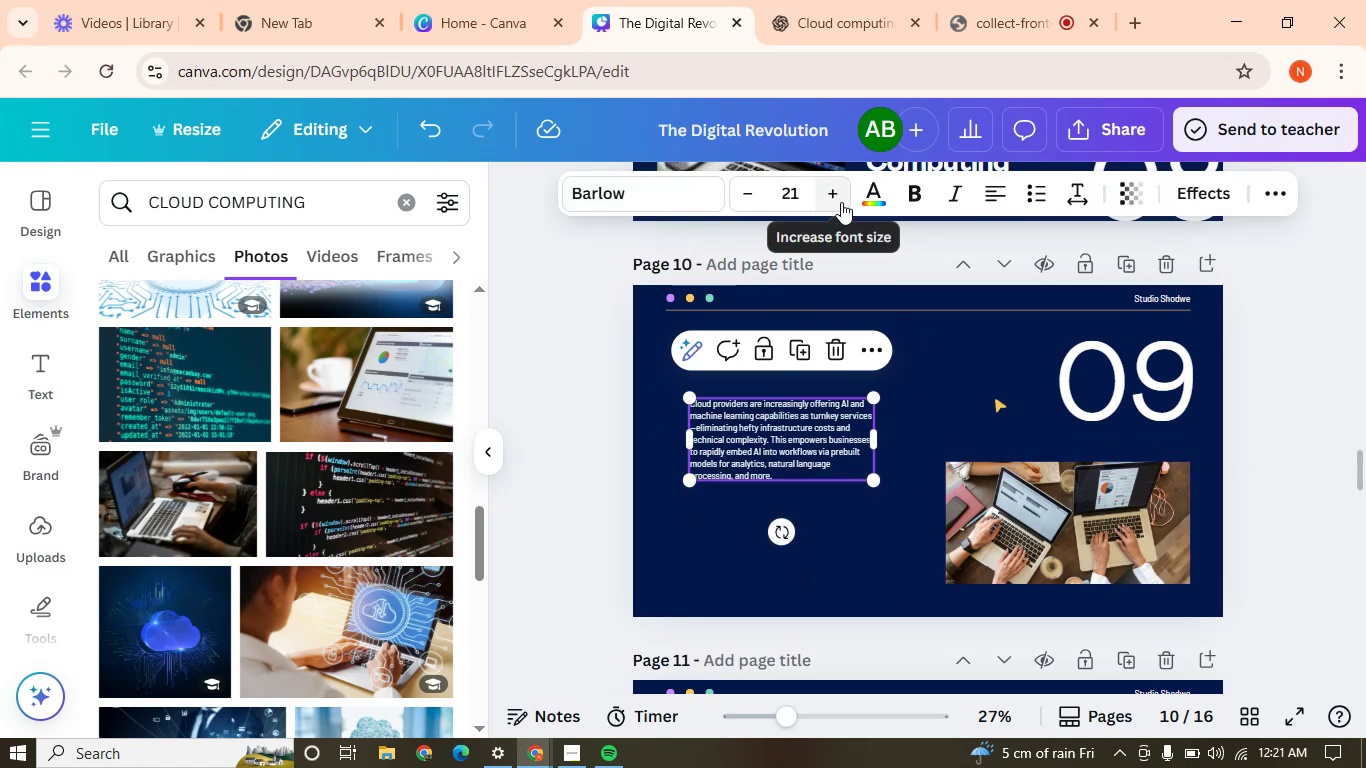 
left_click([824, 195])
 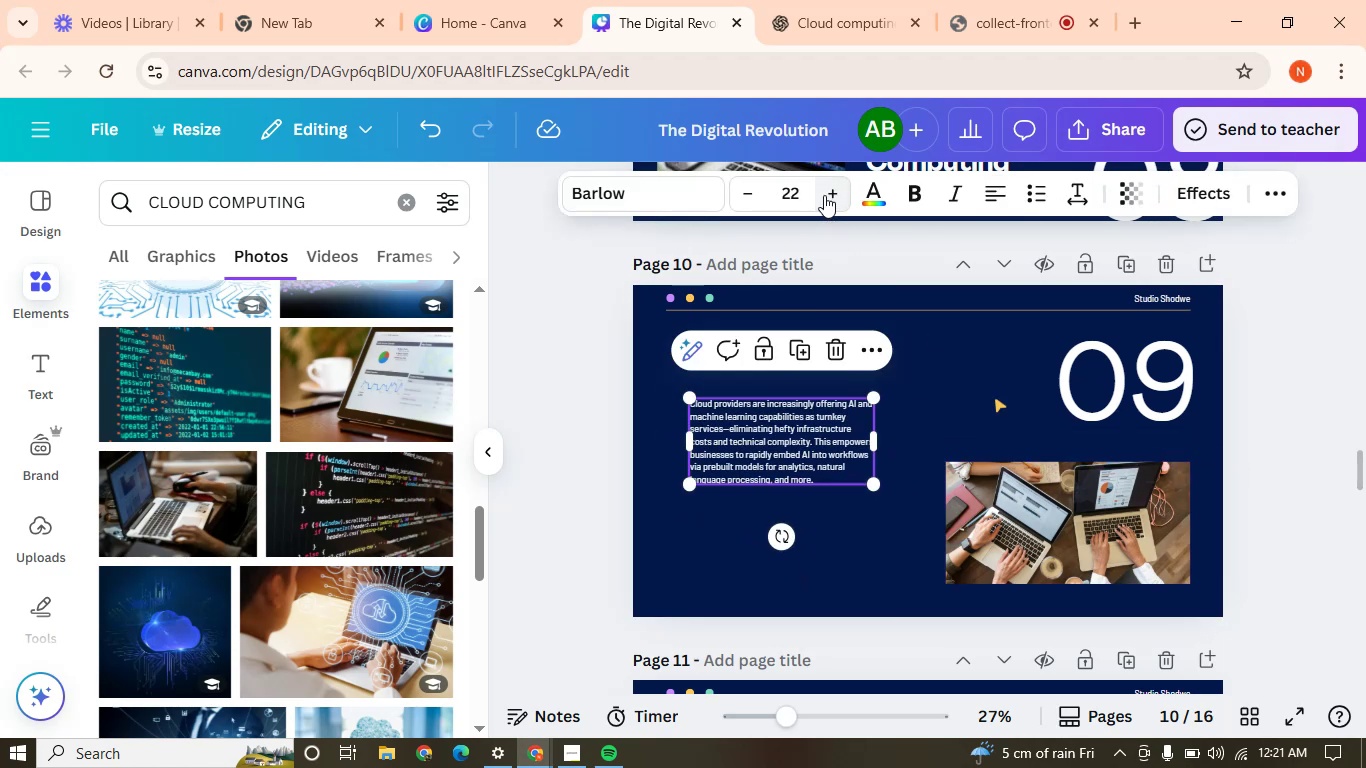 
double_click([824, 195])
 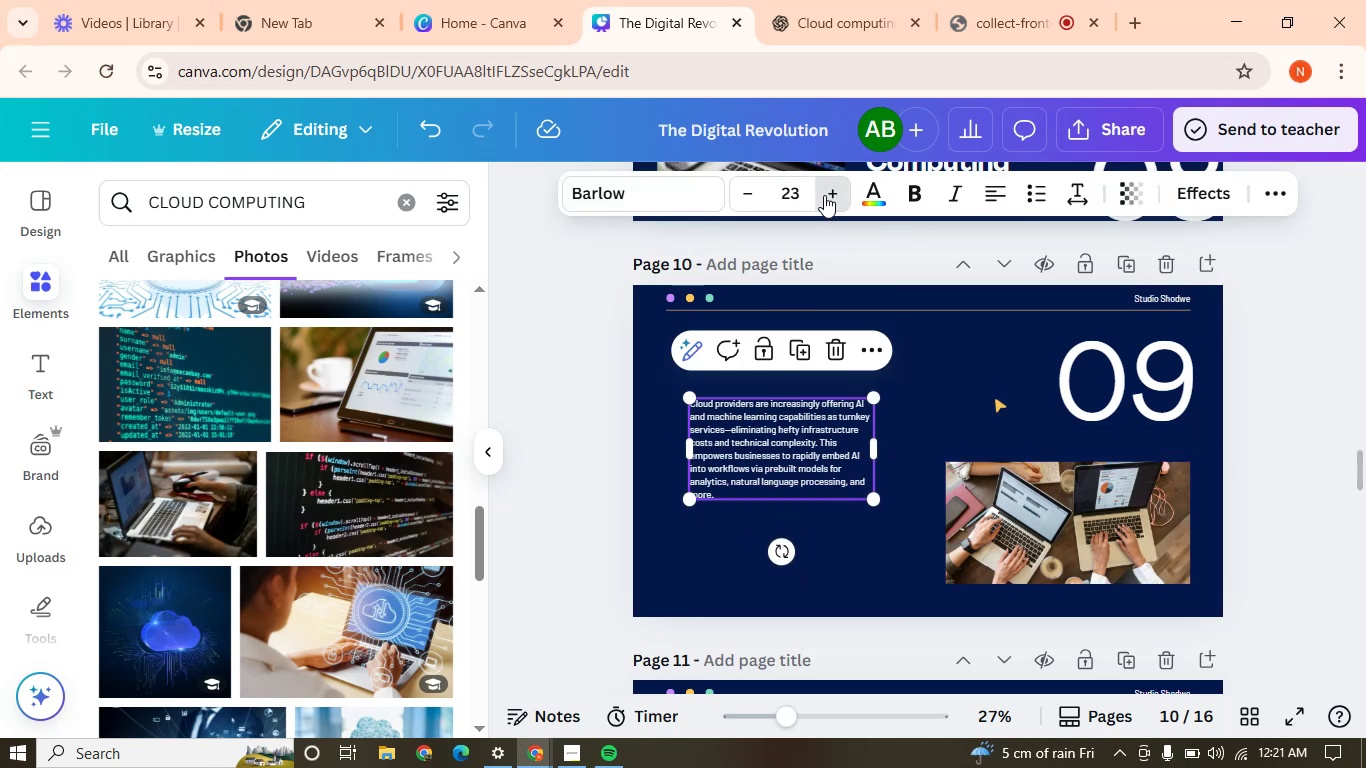 
triple_click([824, 195])
 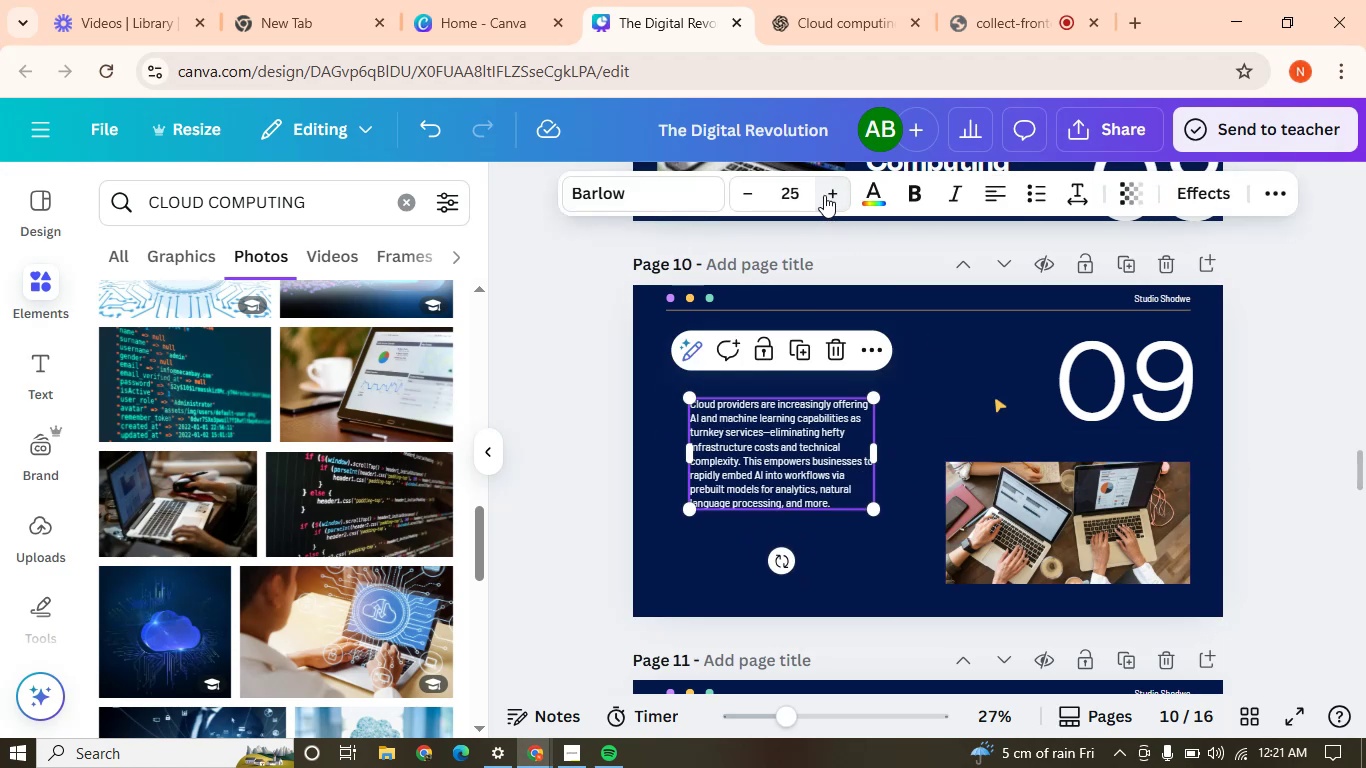 
left_click([824, 195])
 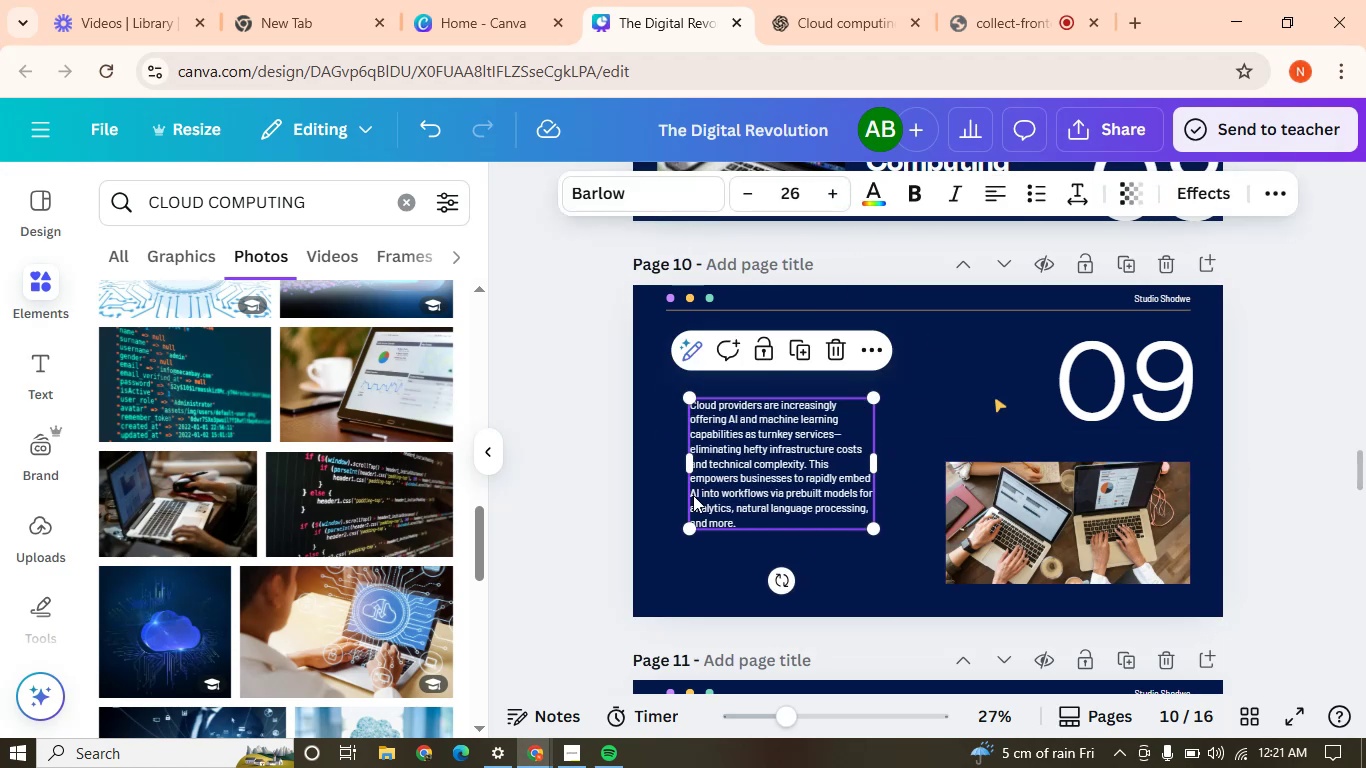 
left_click([629, 506])
 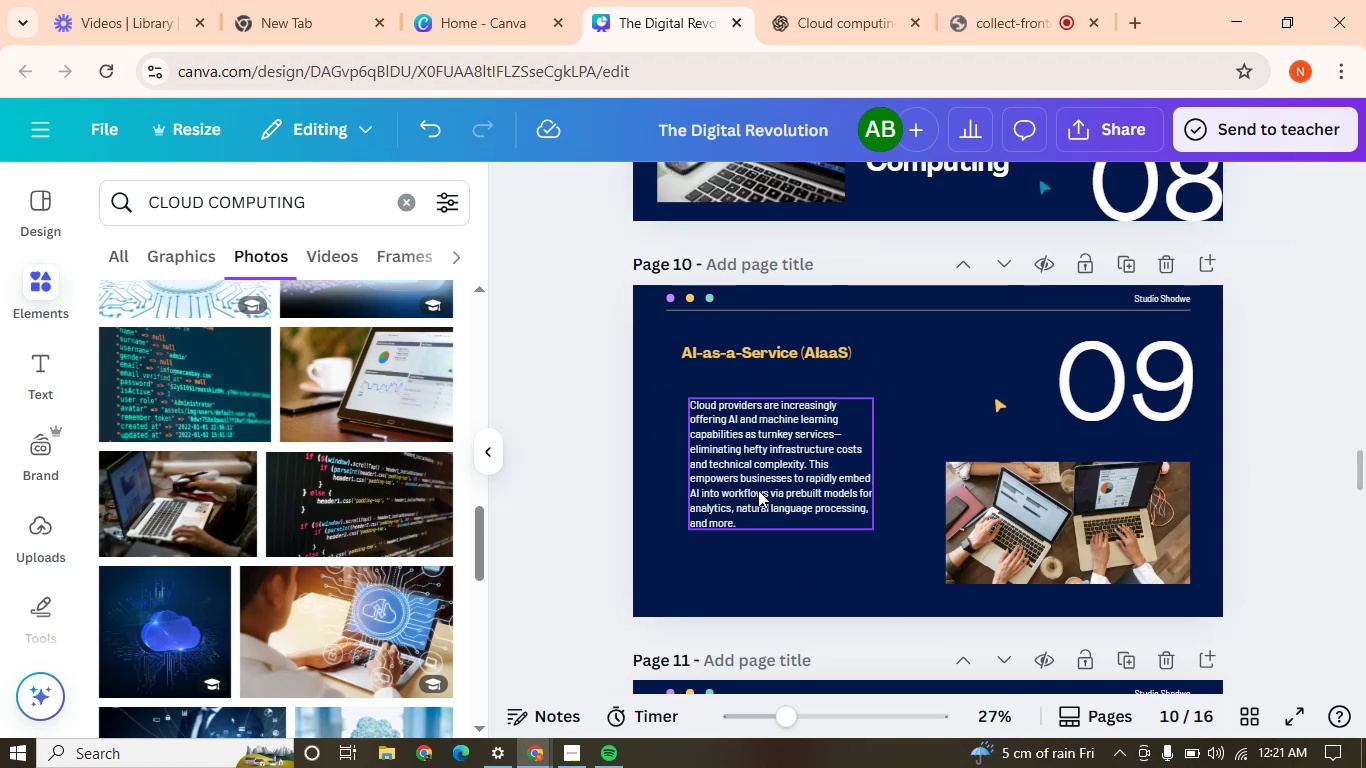 
left_click_drag(start_coordinate=[760, 498], to_coordinate=[751, 491])
 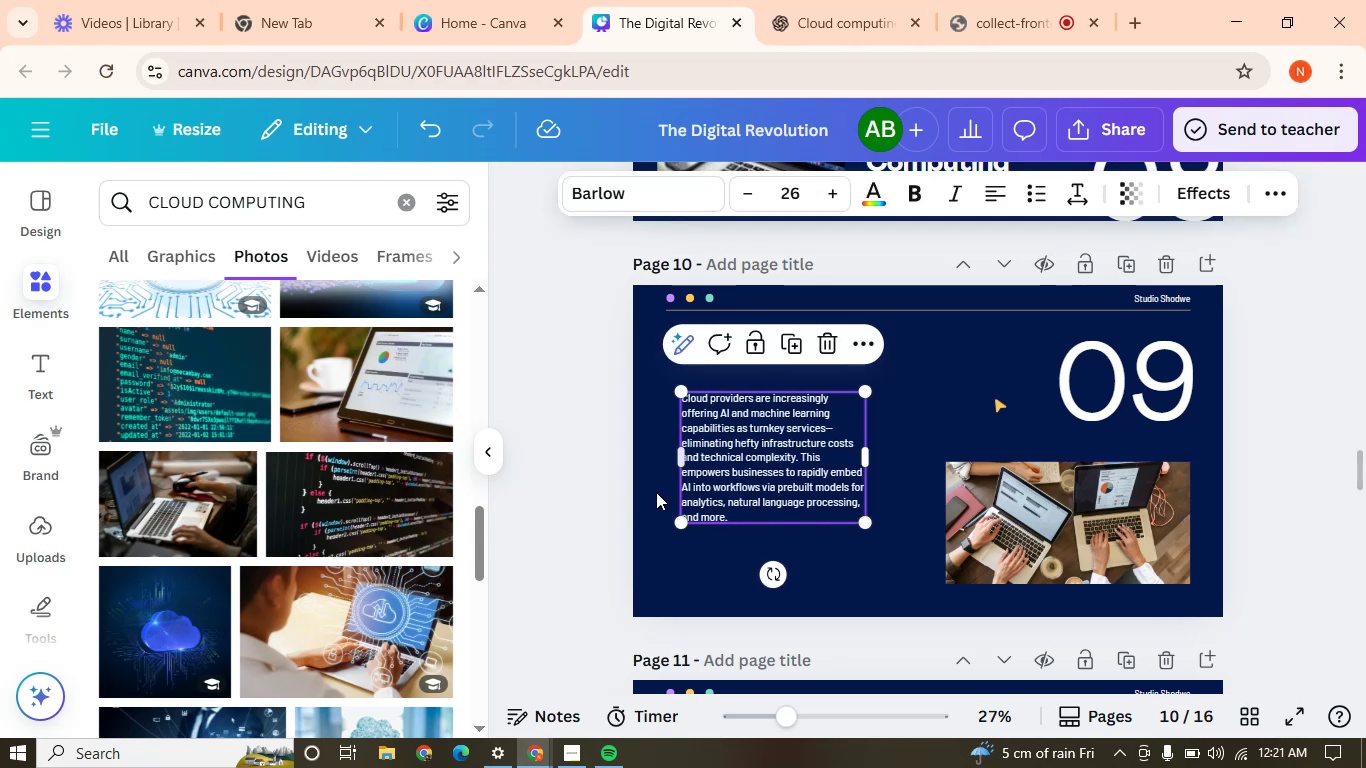 
left_click([637, 491])
 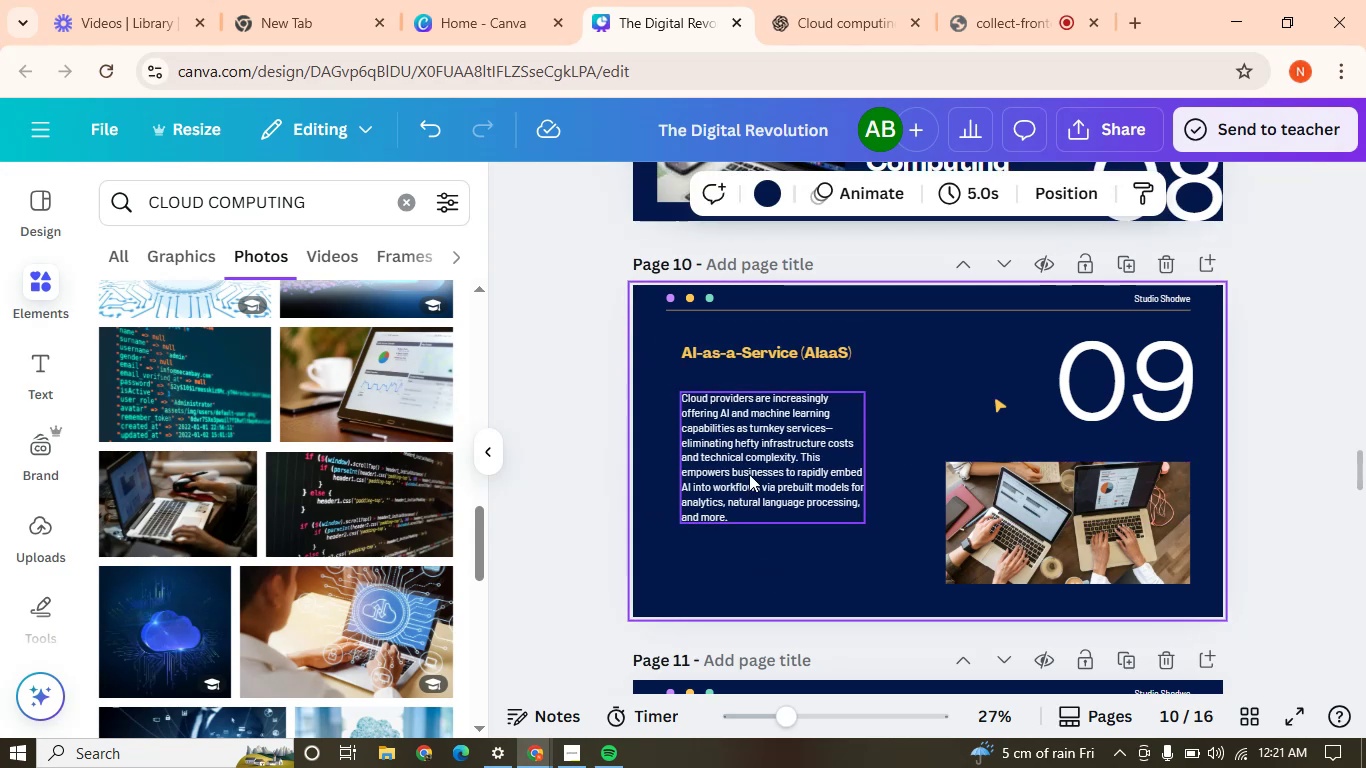 
left_click([581, 497])
 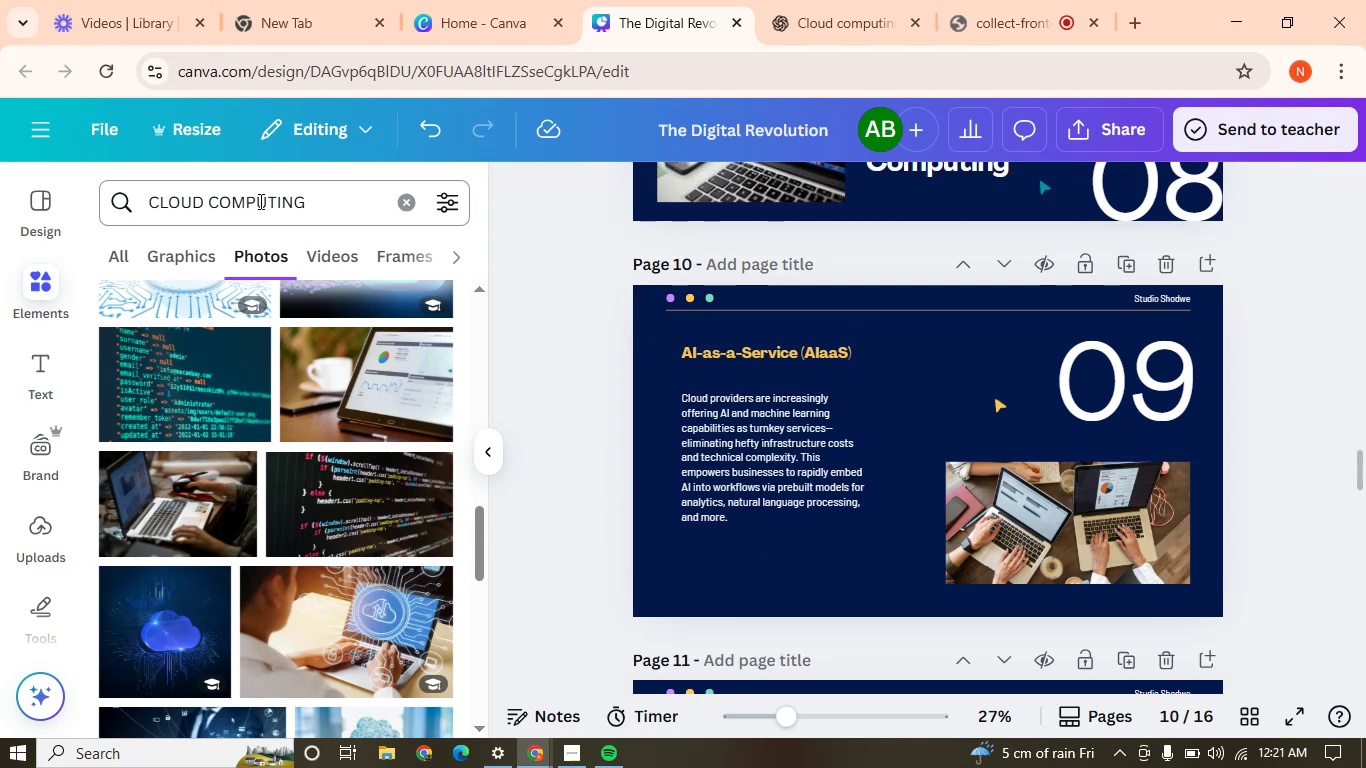 
double_click([259, 198])
 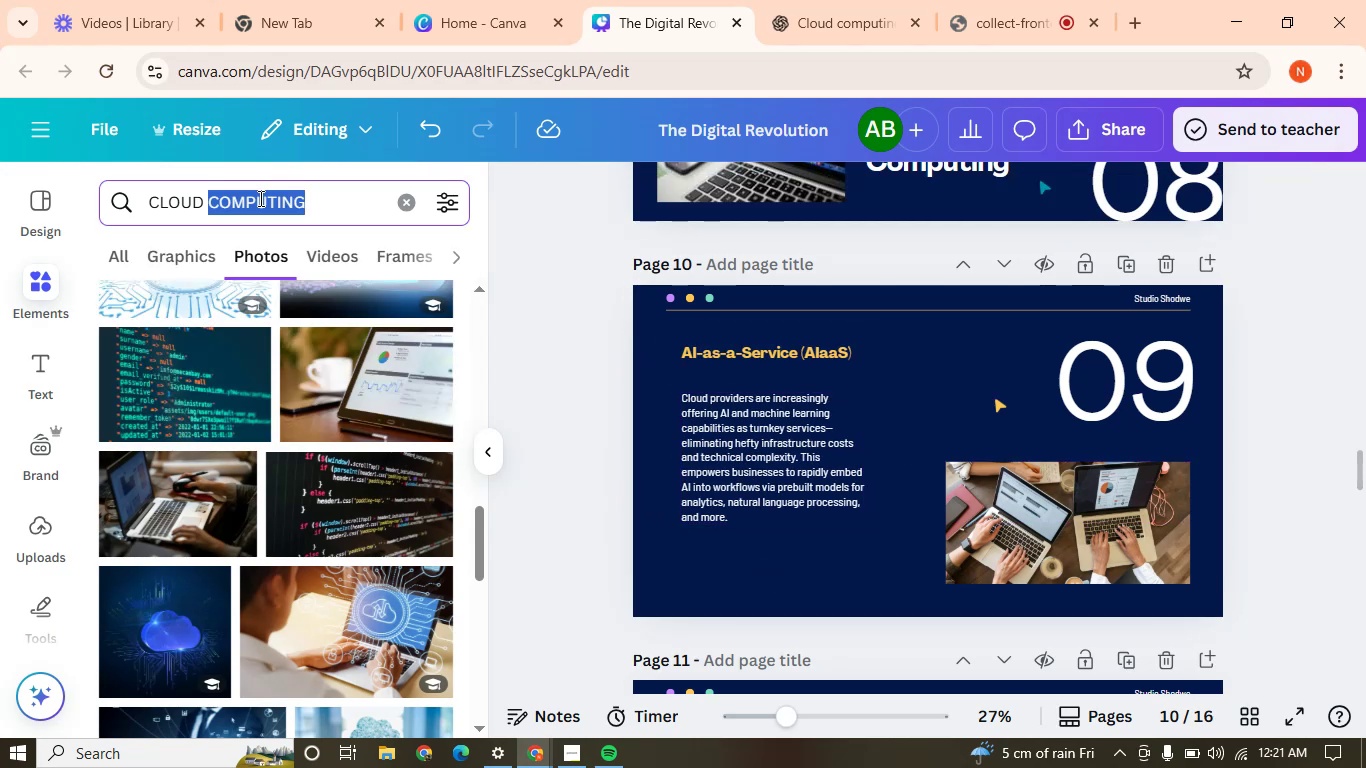 
triple_click([259, 198])
 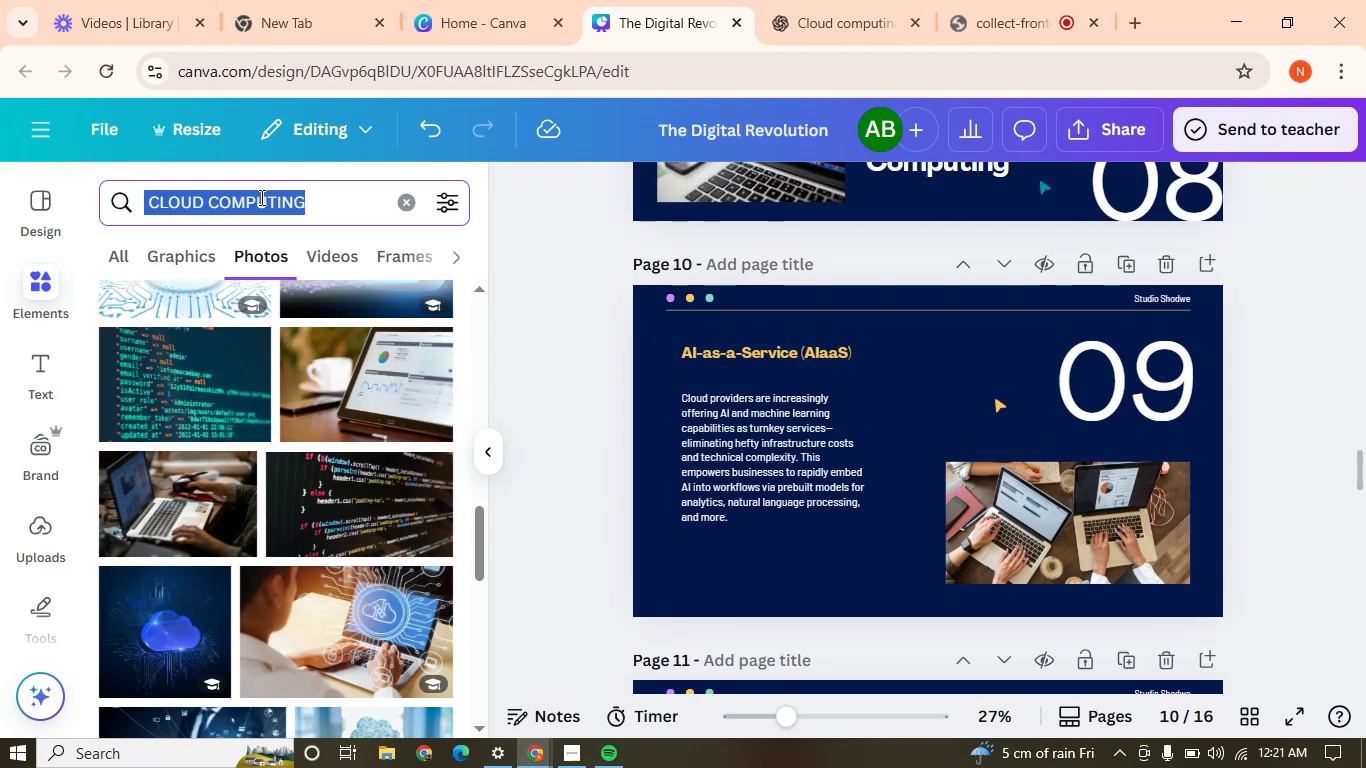 
type(ai in services)
 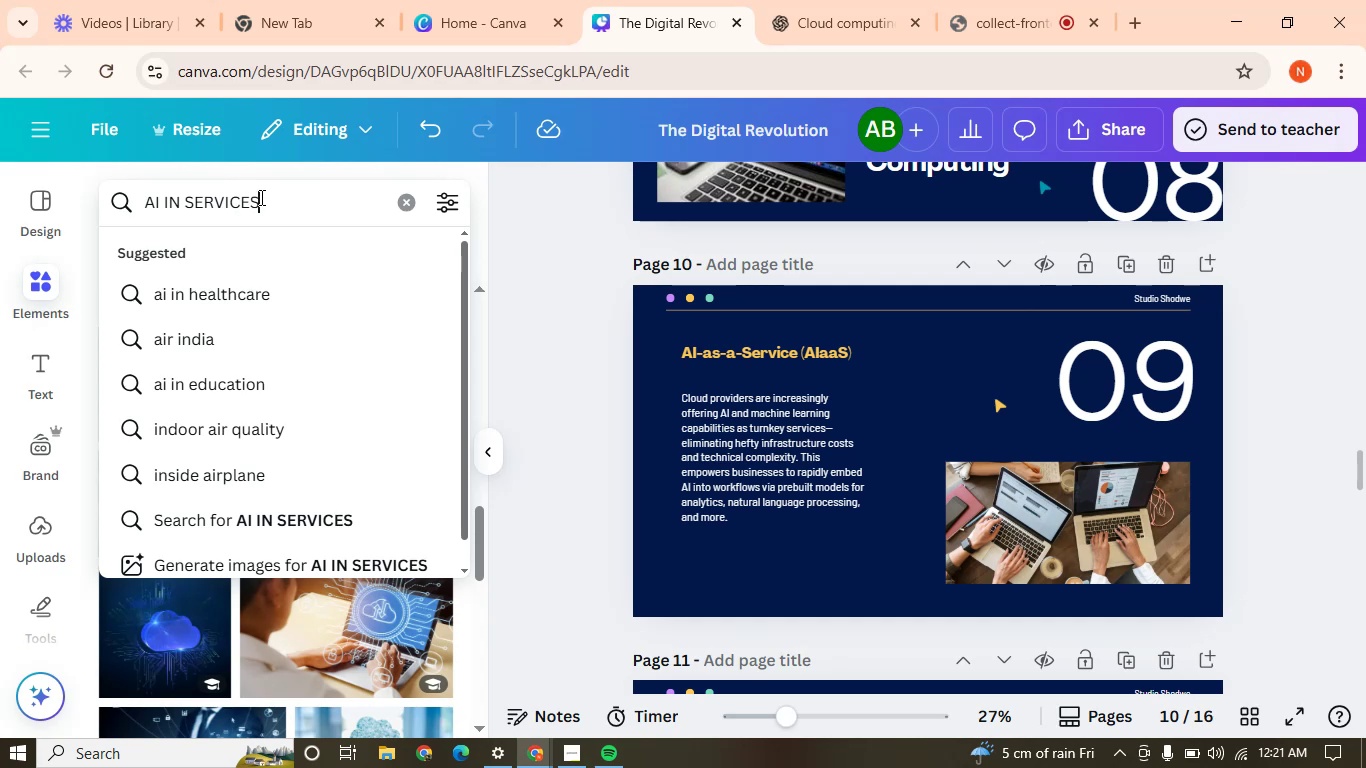 
key(Enter)
 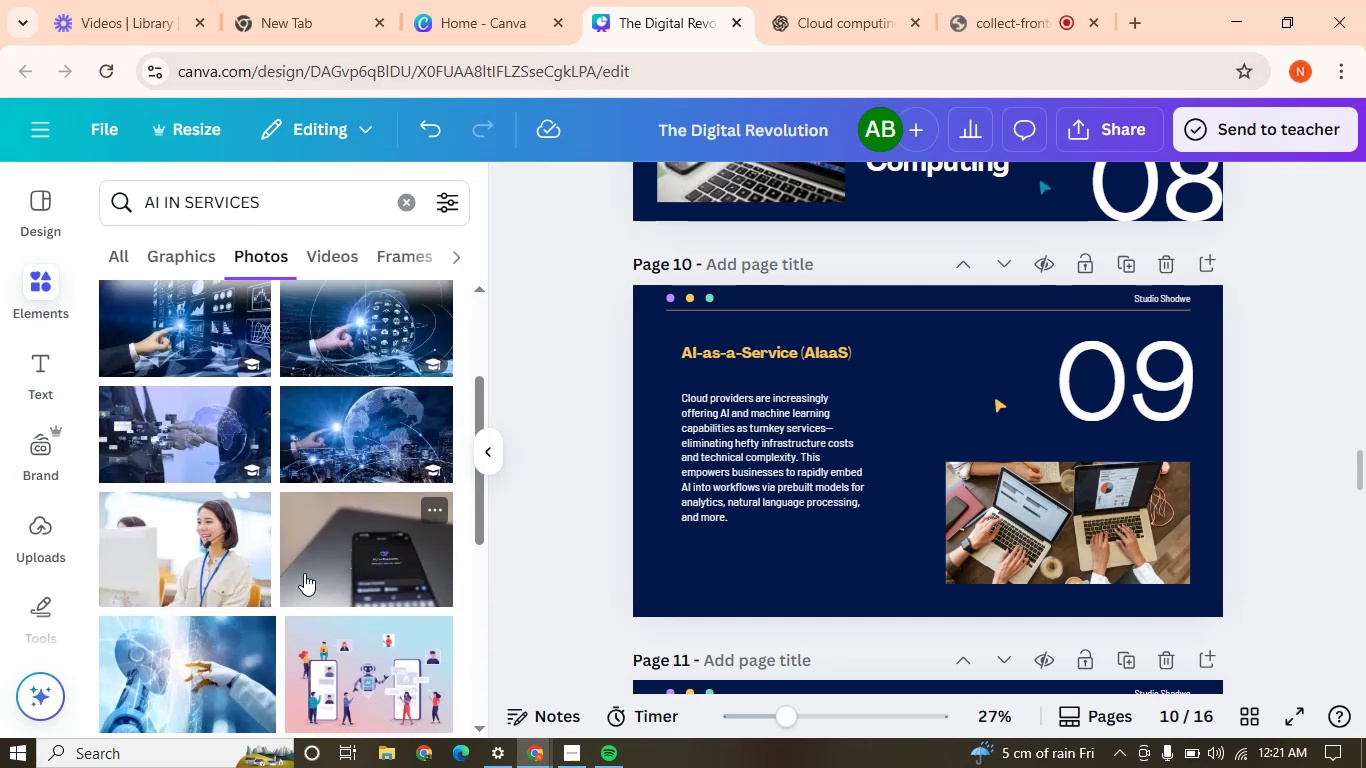 
wait(5.01)
 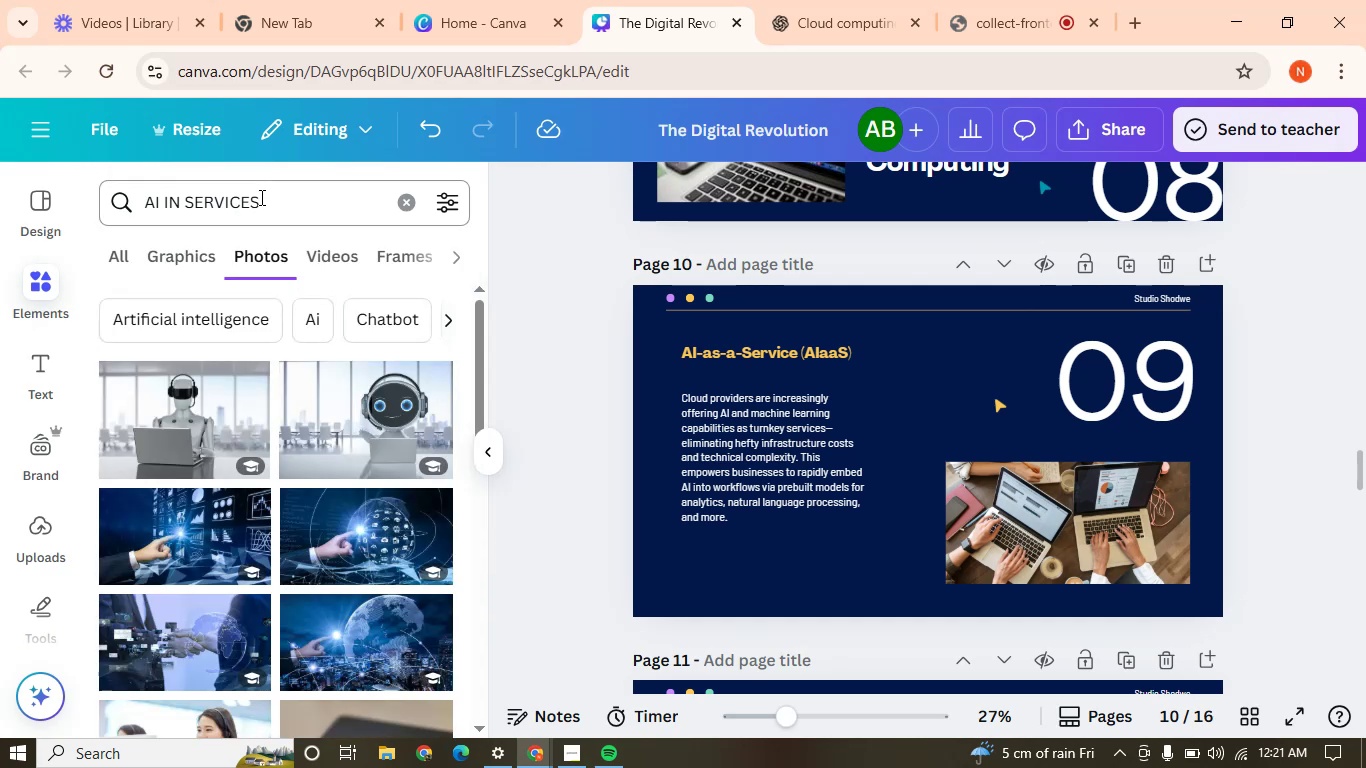 
left_click([333, 416])
 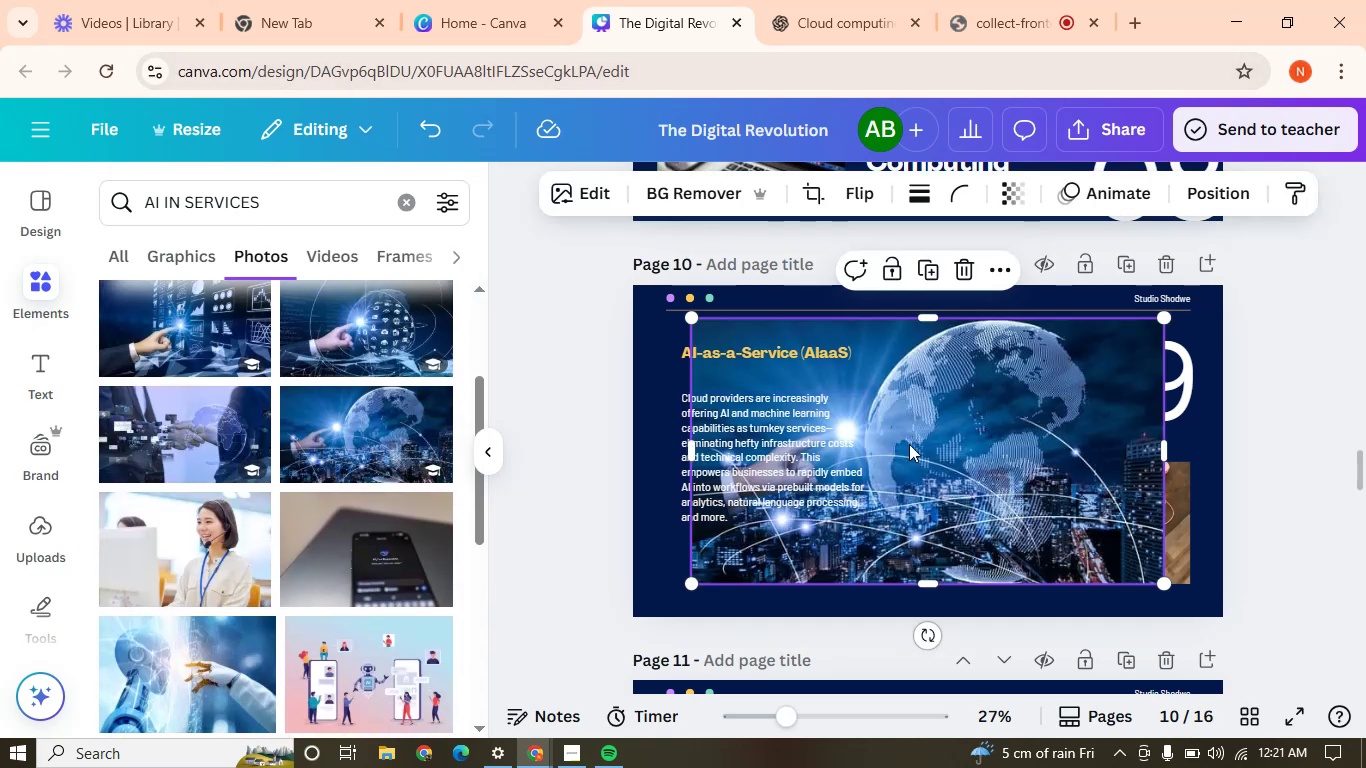 
left_click_drag(start_coordinate=[968, 423], to_coordinate=[1093, 489])
 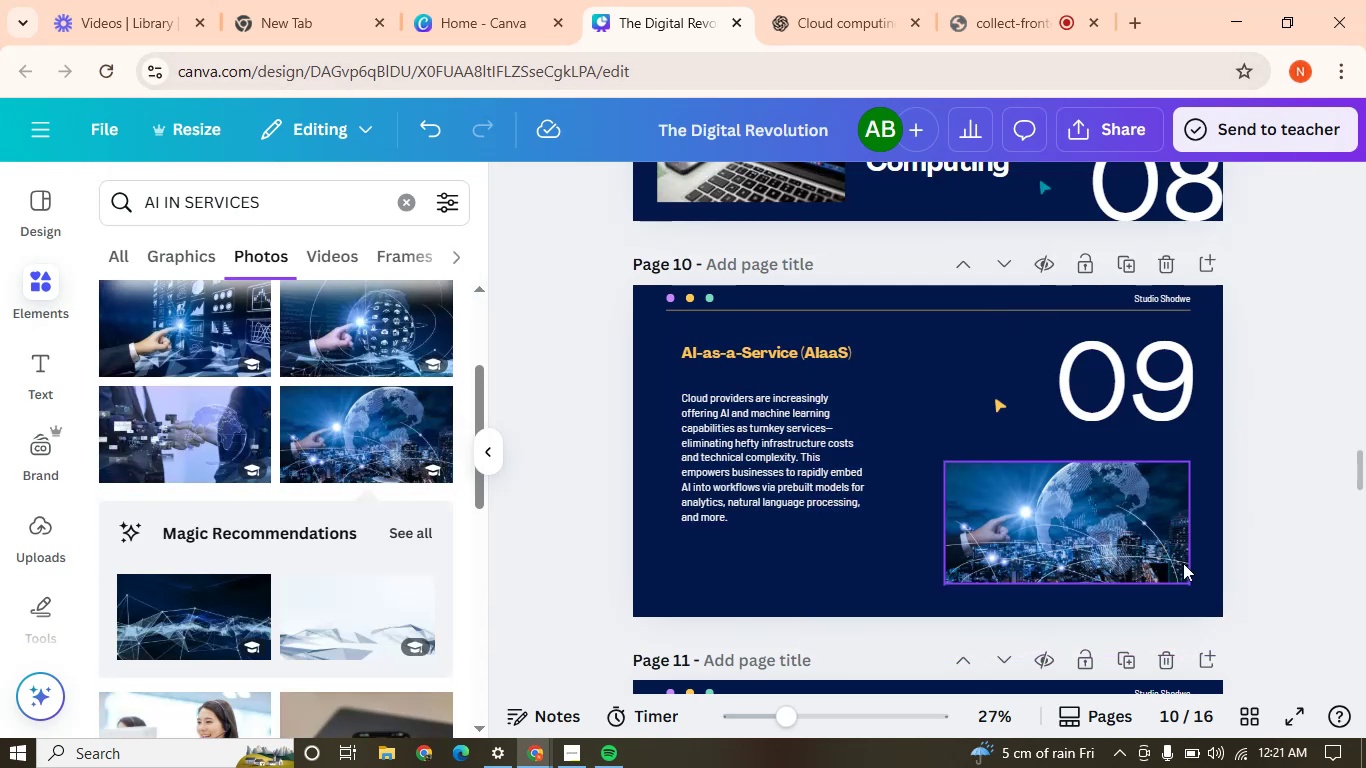 
left_click([1326, 531])
 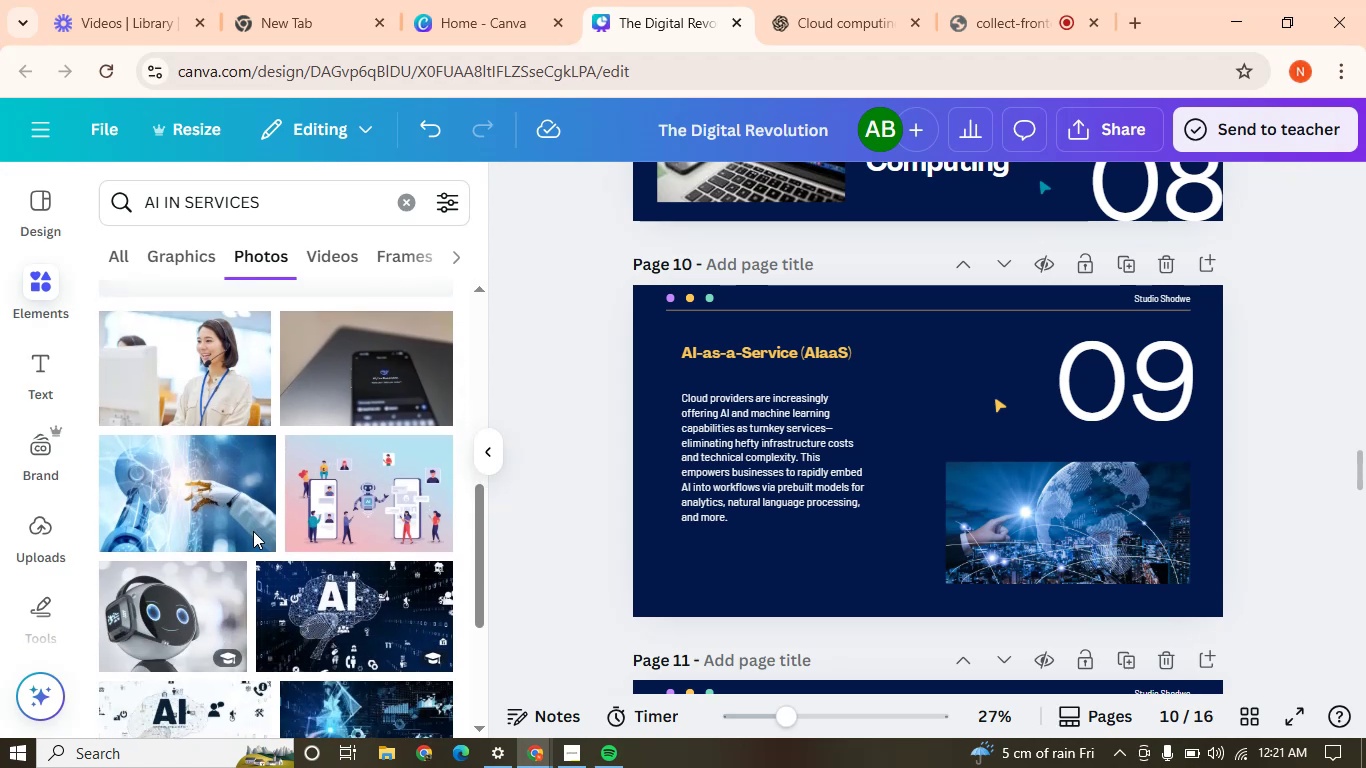 
left_click_drag(start_coordinate=[148, 498], to_coordinate=[959, 497])
 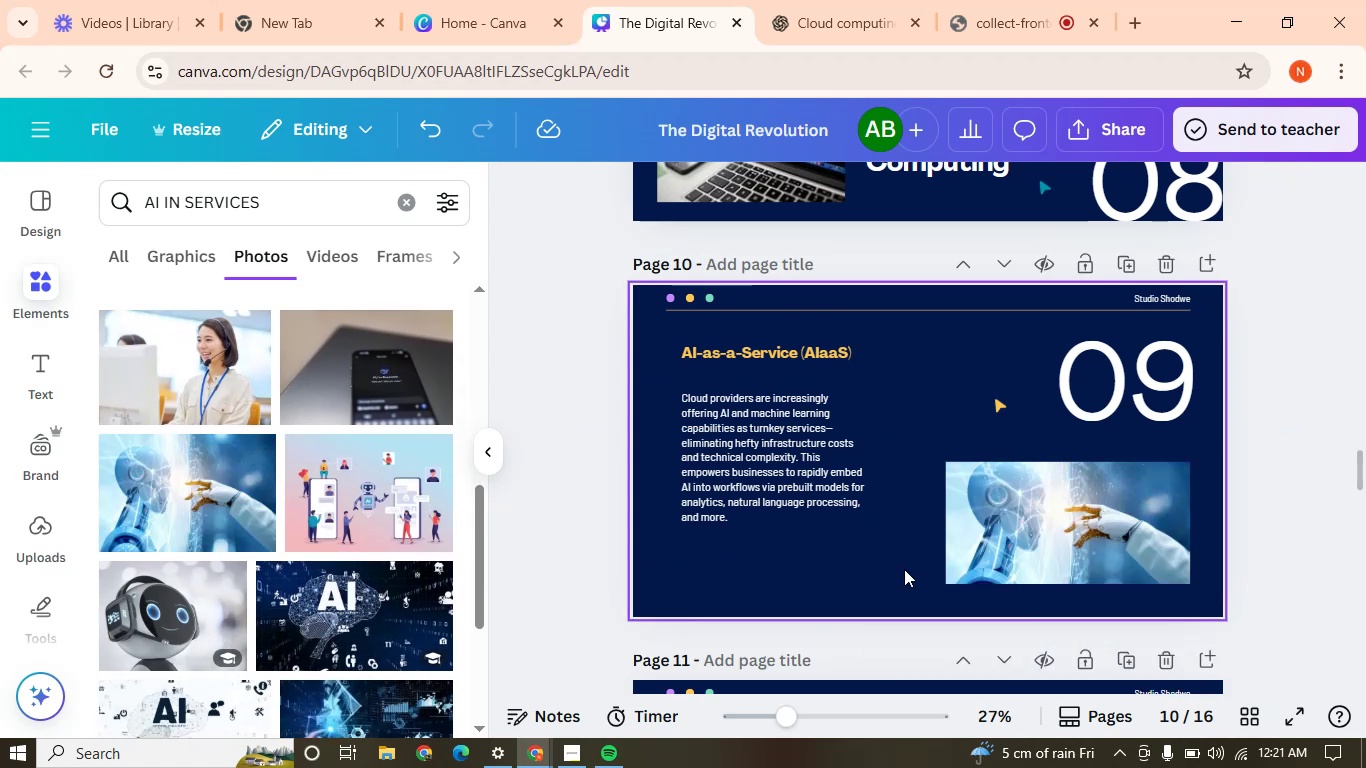 
left_click([901, 572])
 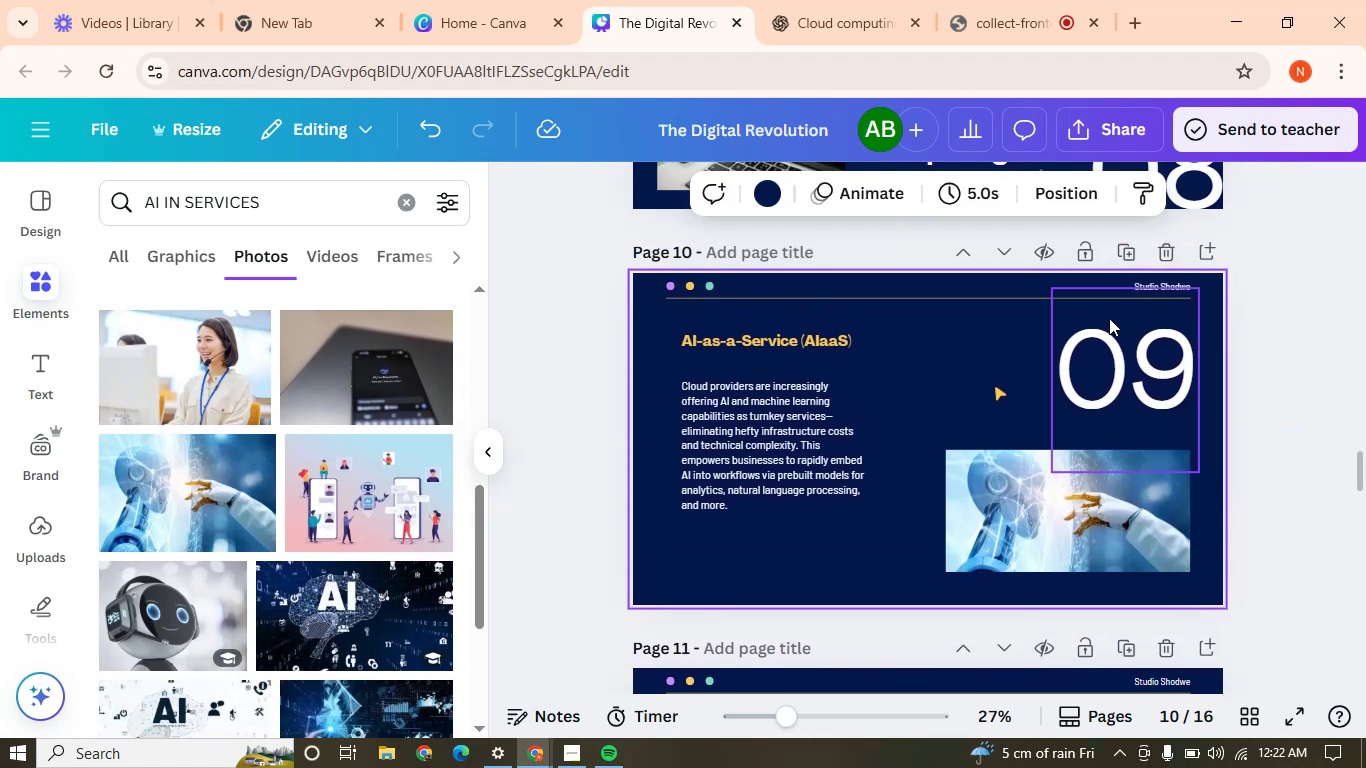 
left_click([1122, 255])
 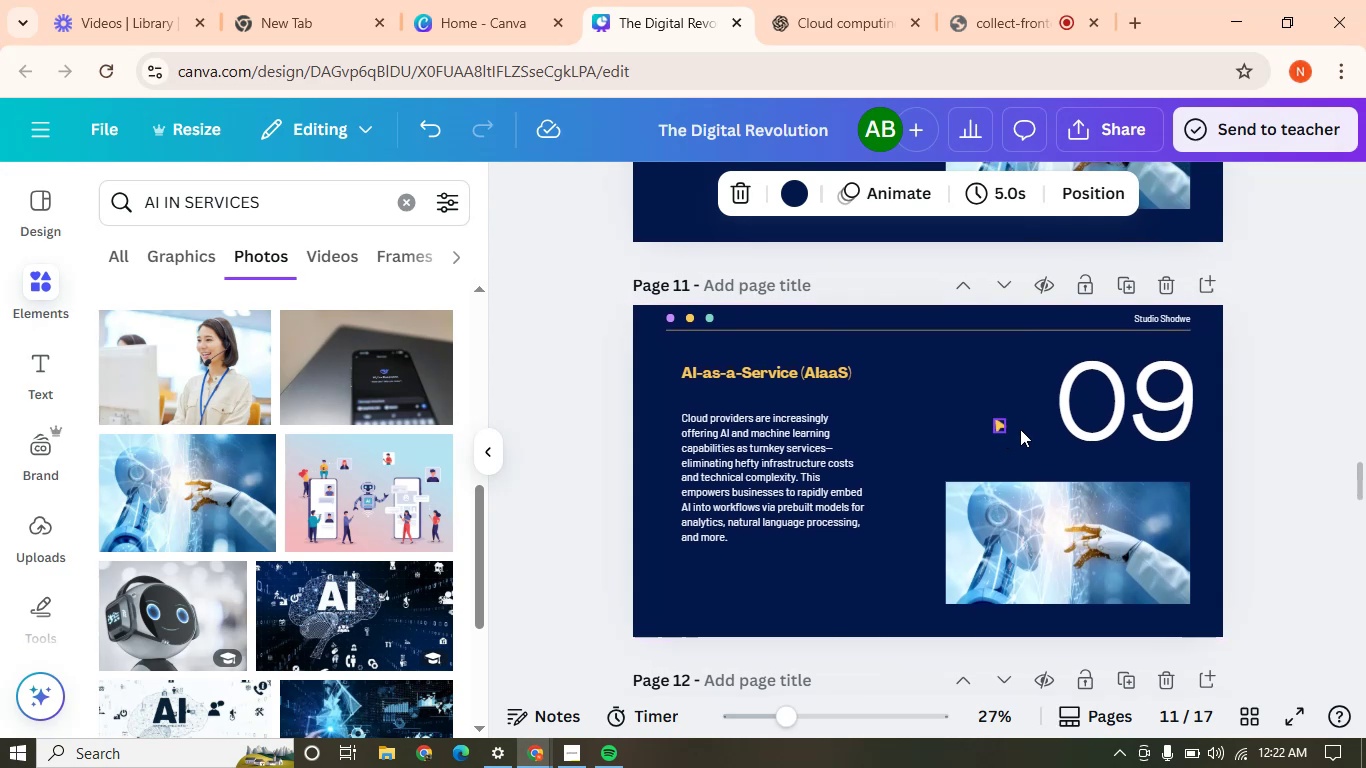 
left_click([829, 0])
 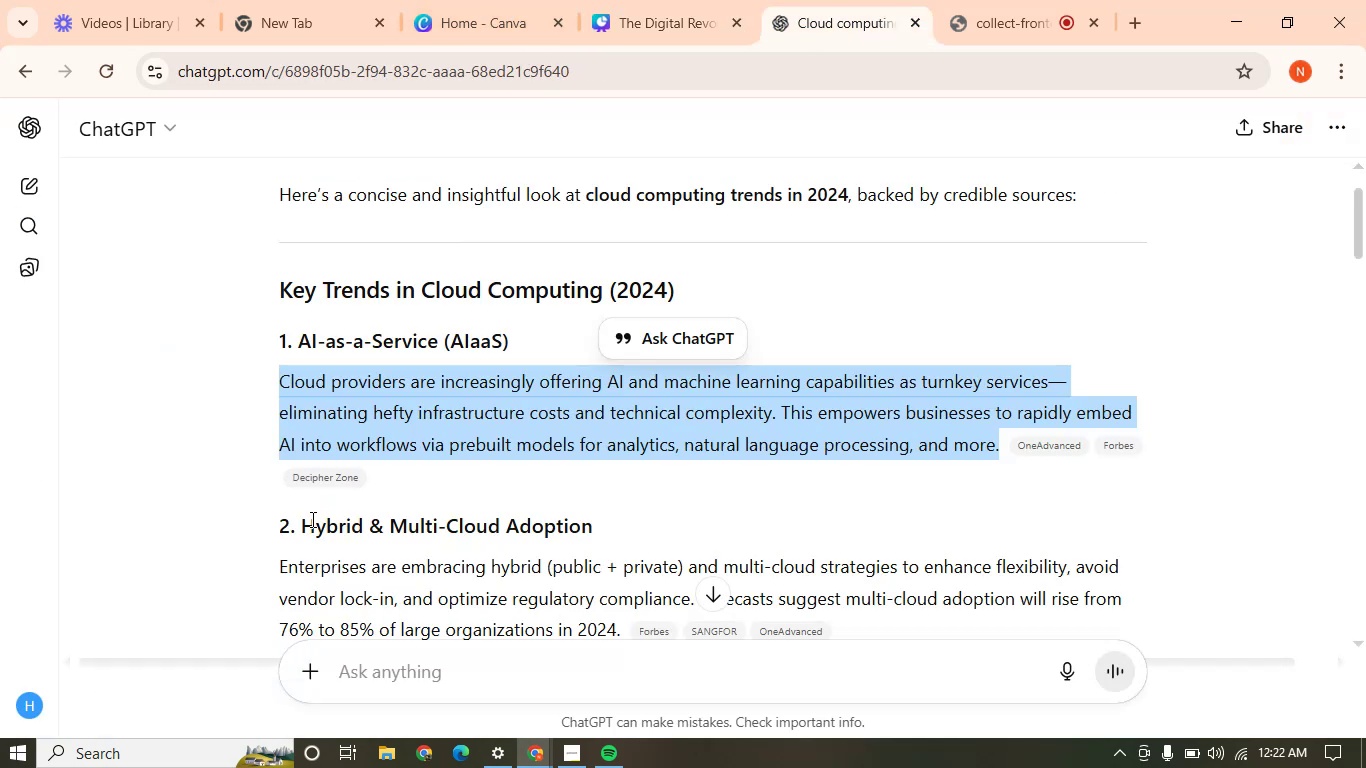 
left_click_drag(start_coordinate=[297, 528], to_coordinate=[598, 516])
 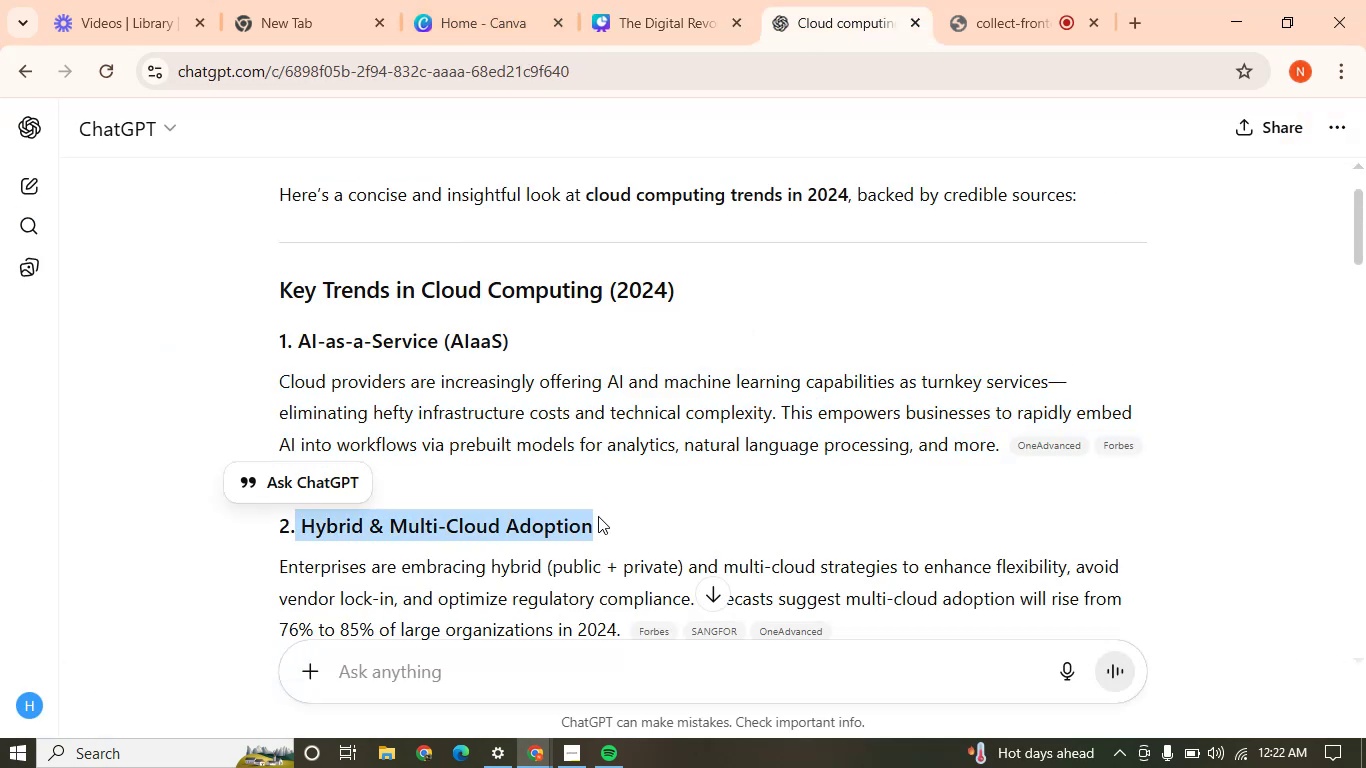 
key(Control+C)
 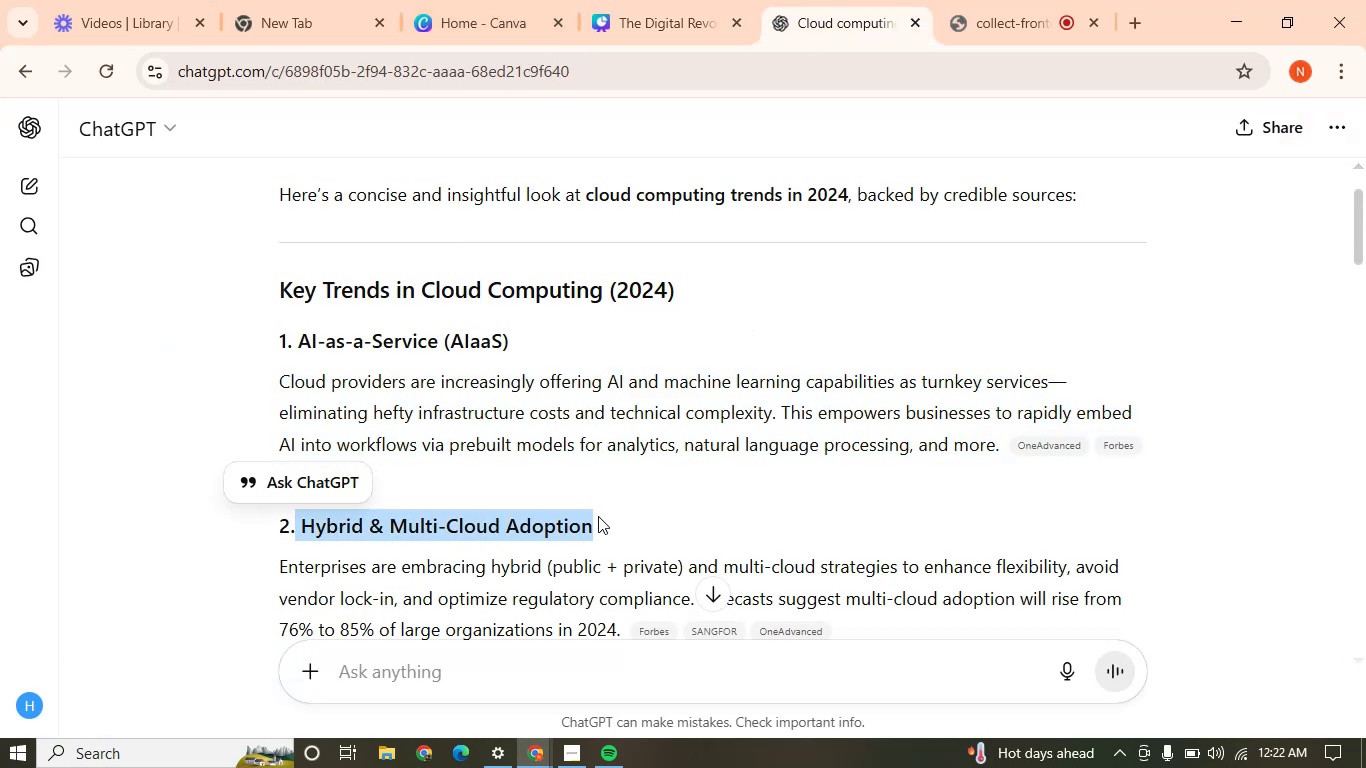 
key(Control+C)
 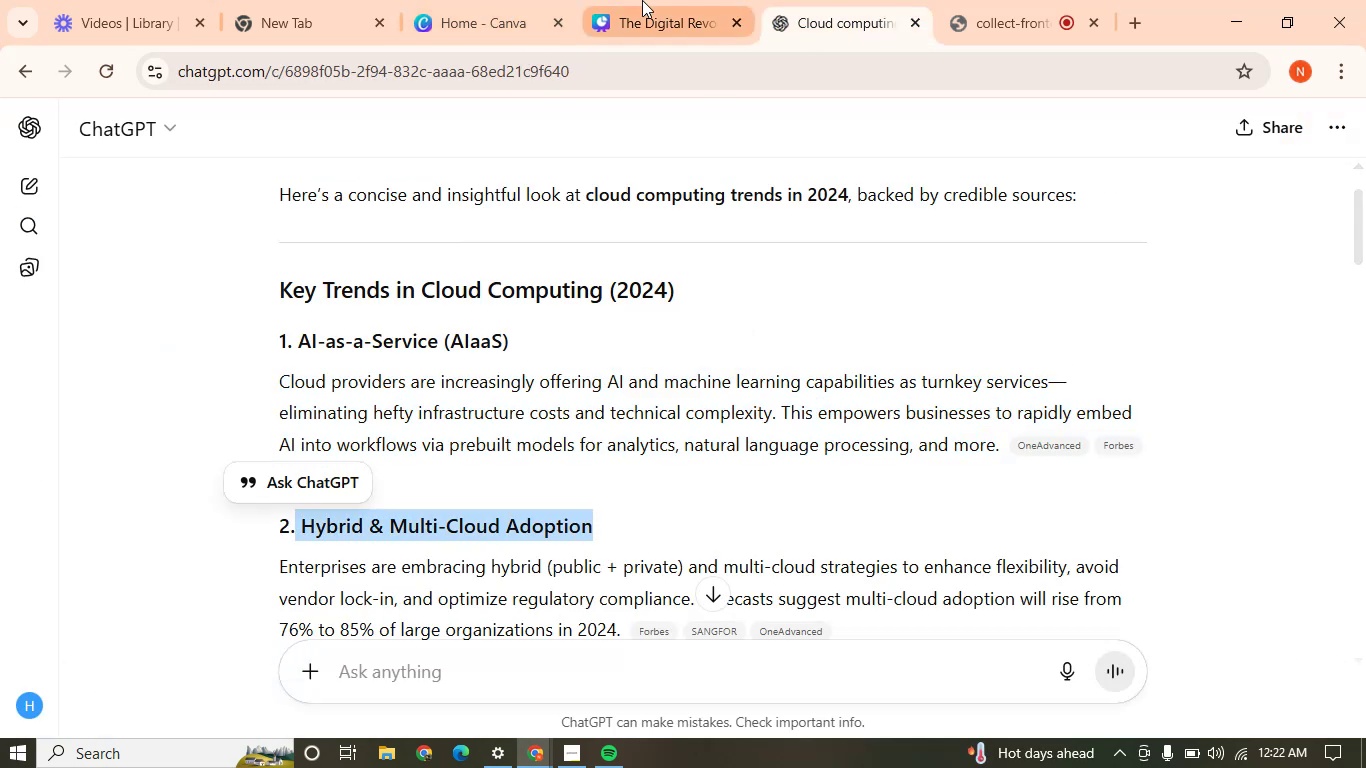 
left_click([656, 0])
 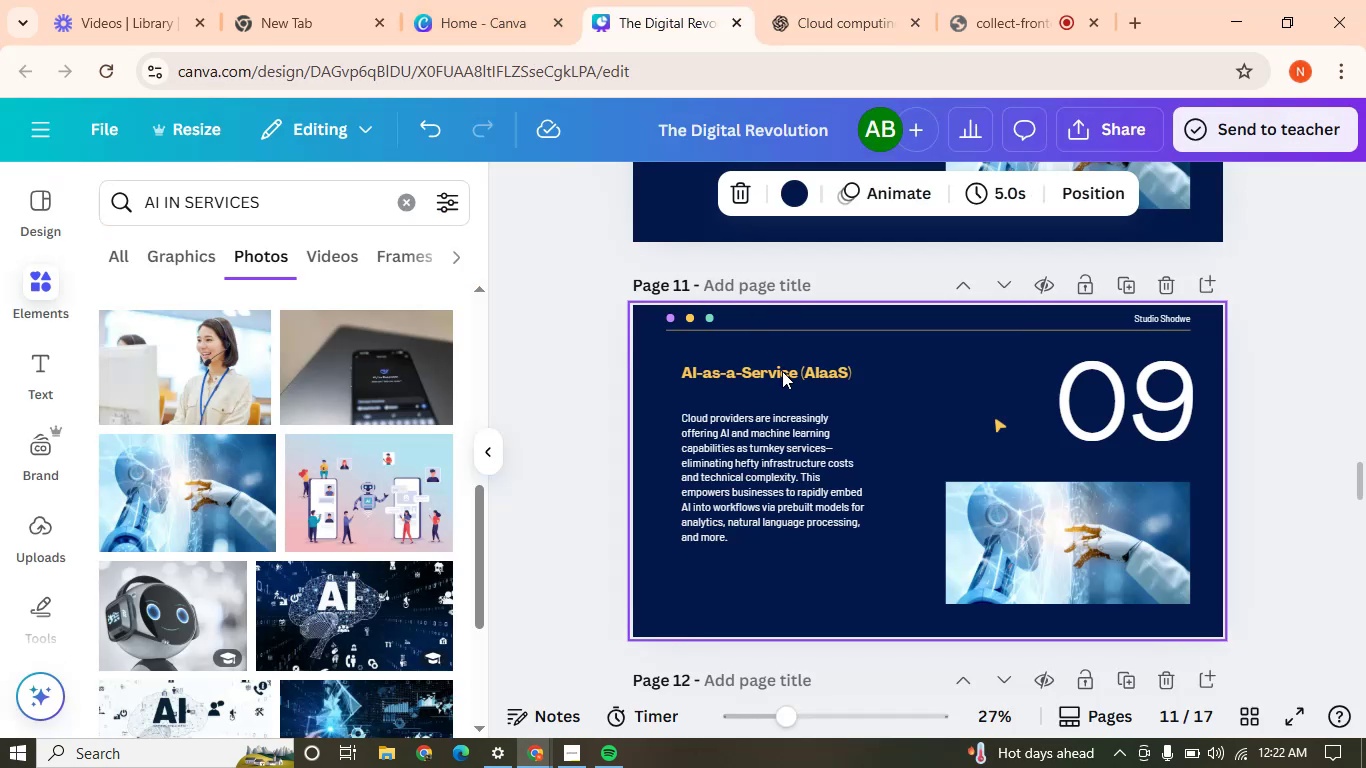 
double_click([782, 371])
 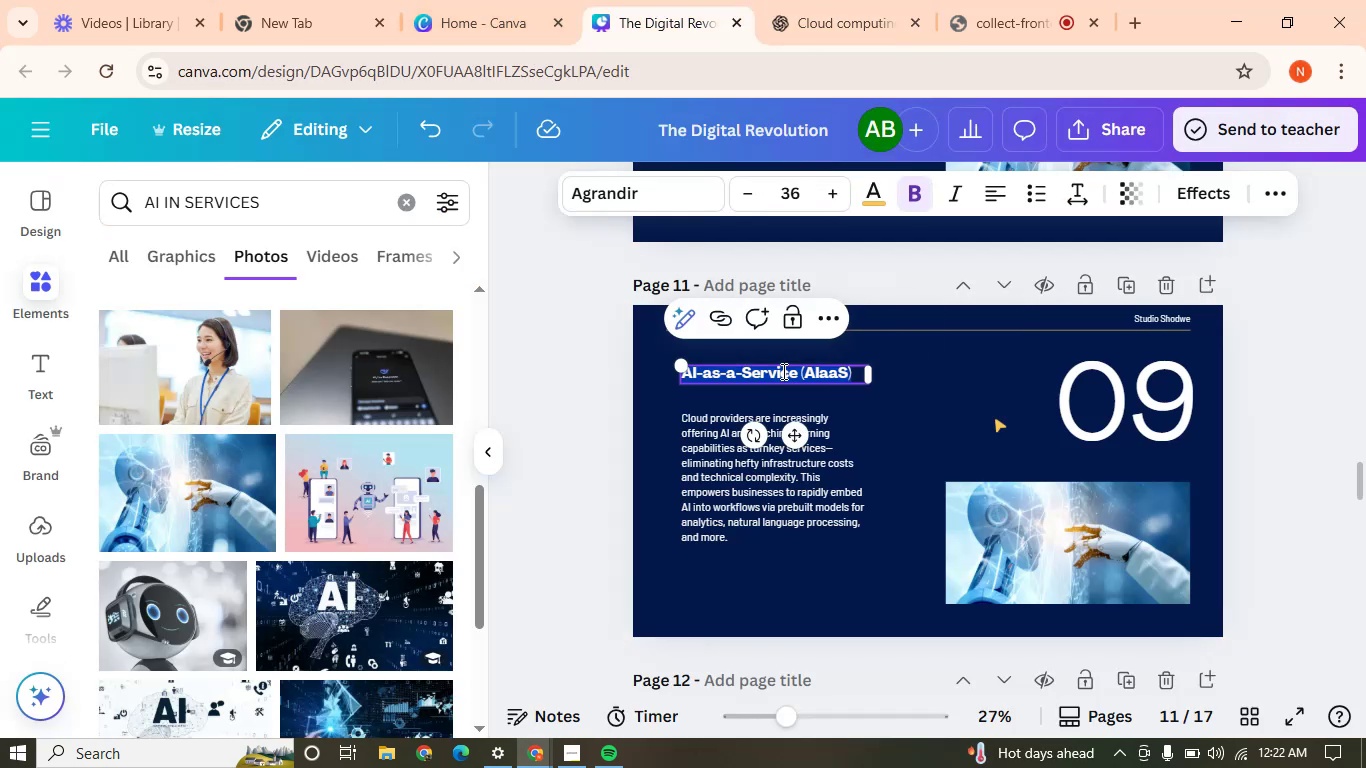 
triple_click([782, 371])
 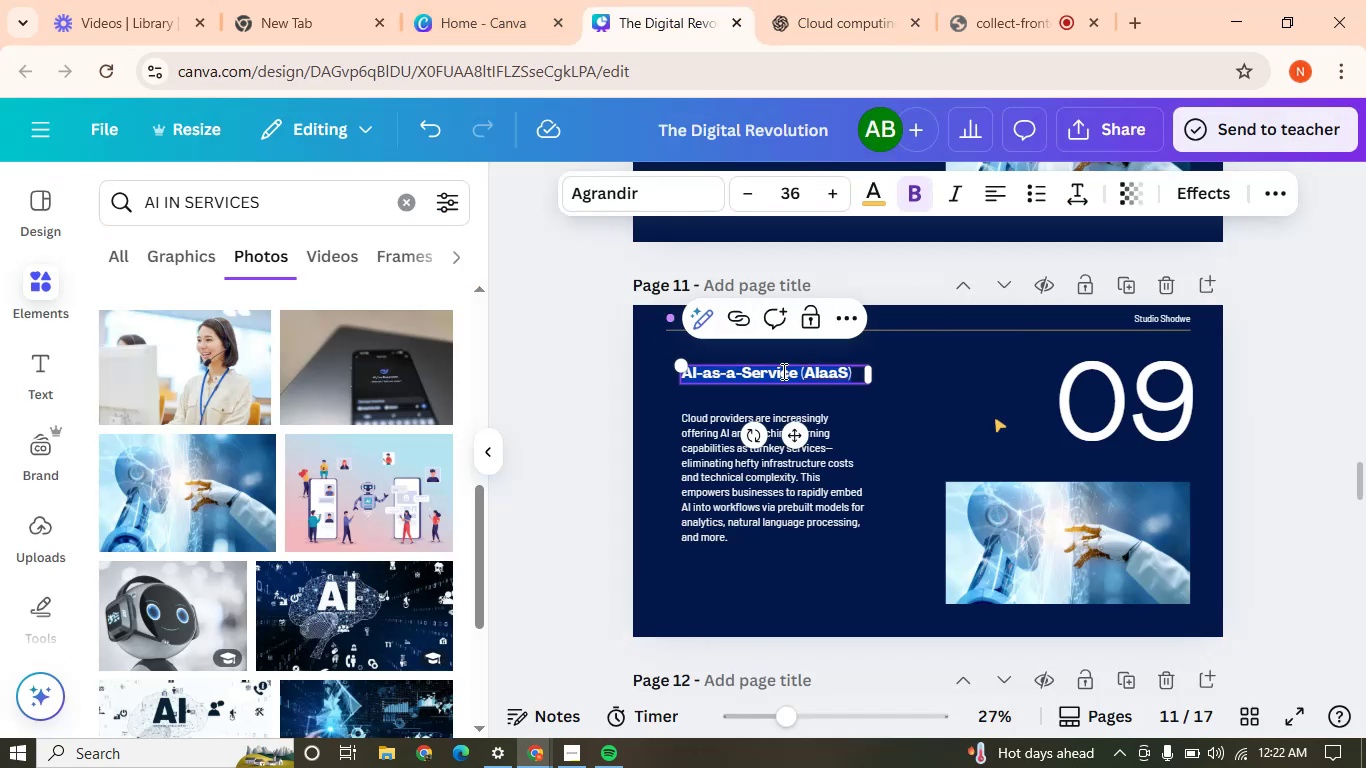 
key(Control+V)
 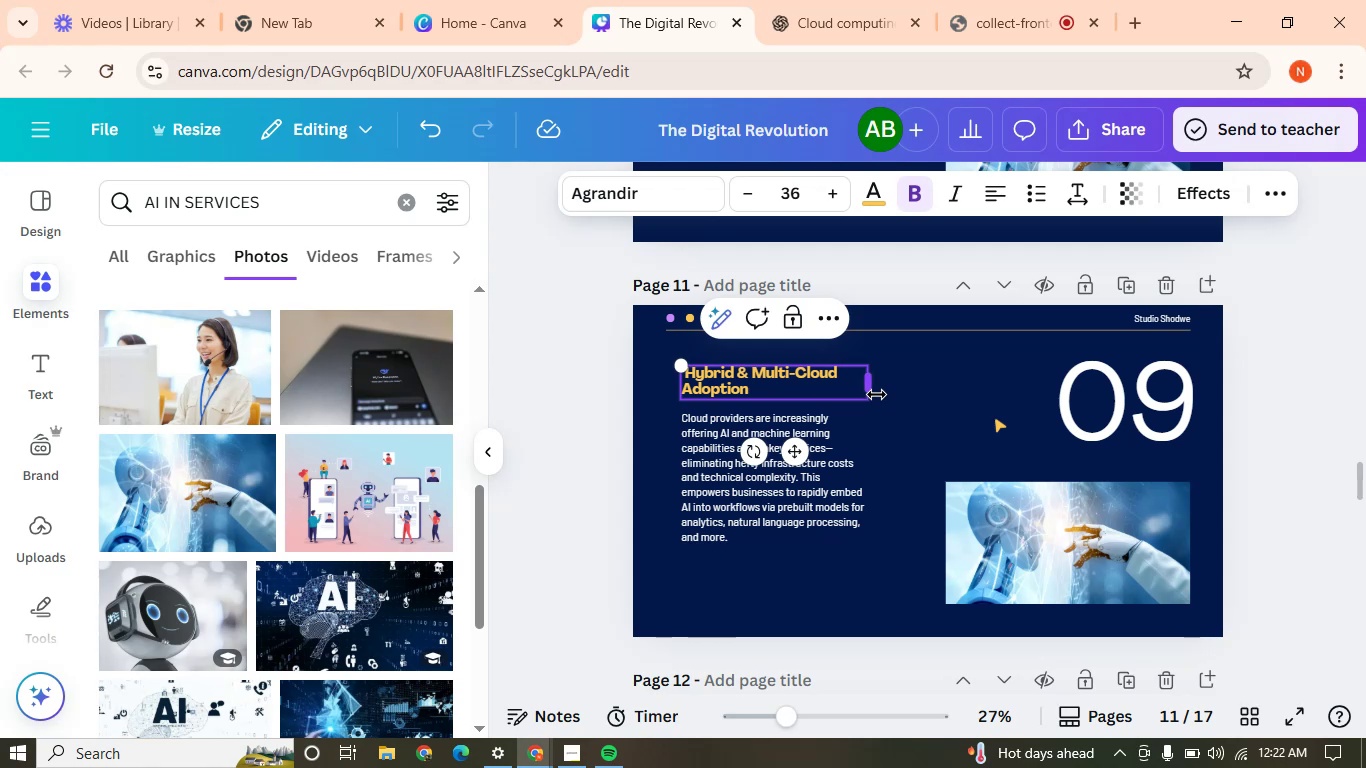 
left_click_drag(start_coordinate=[872, 389], to_coordinate=[914, 376])
 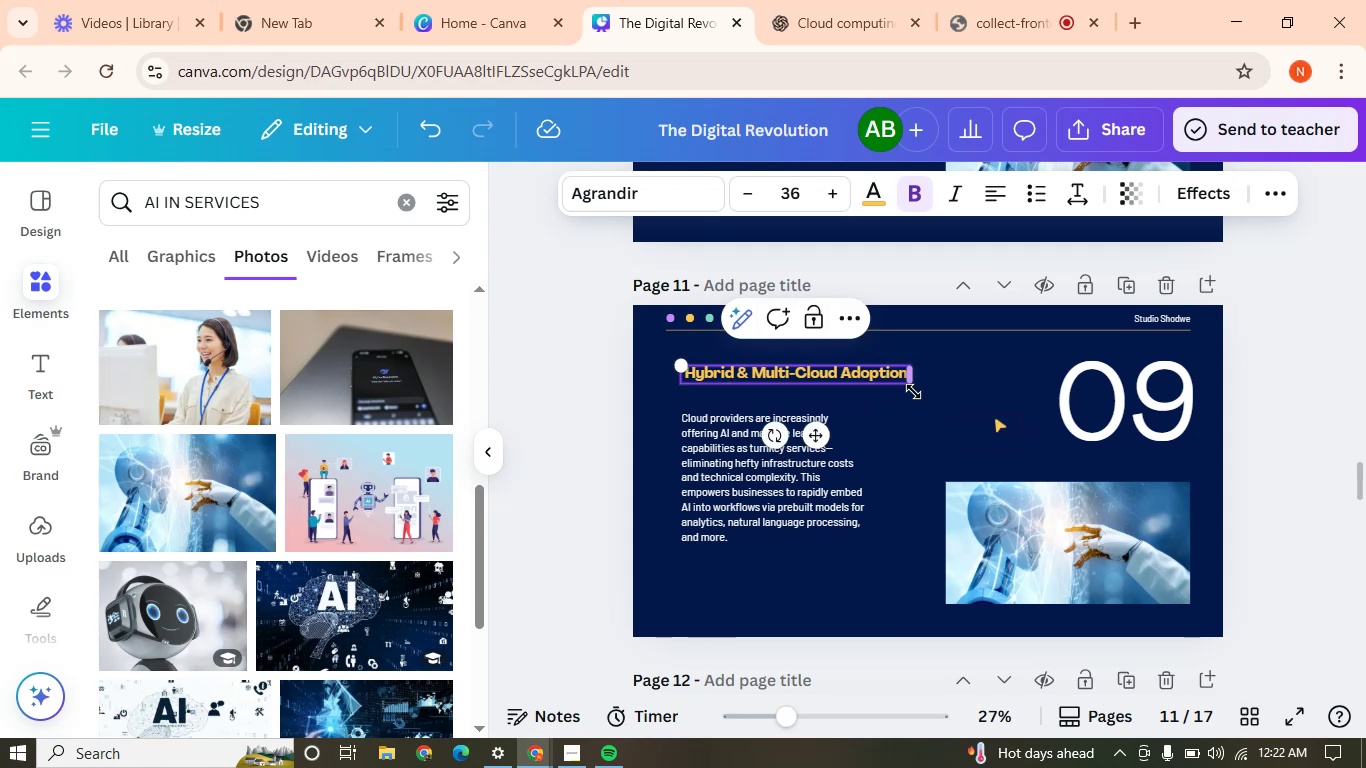 
left_click([913, 392])
 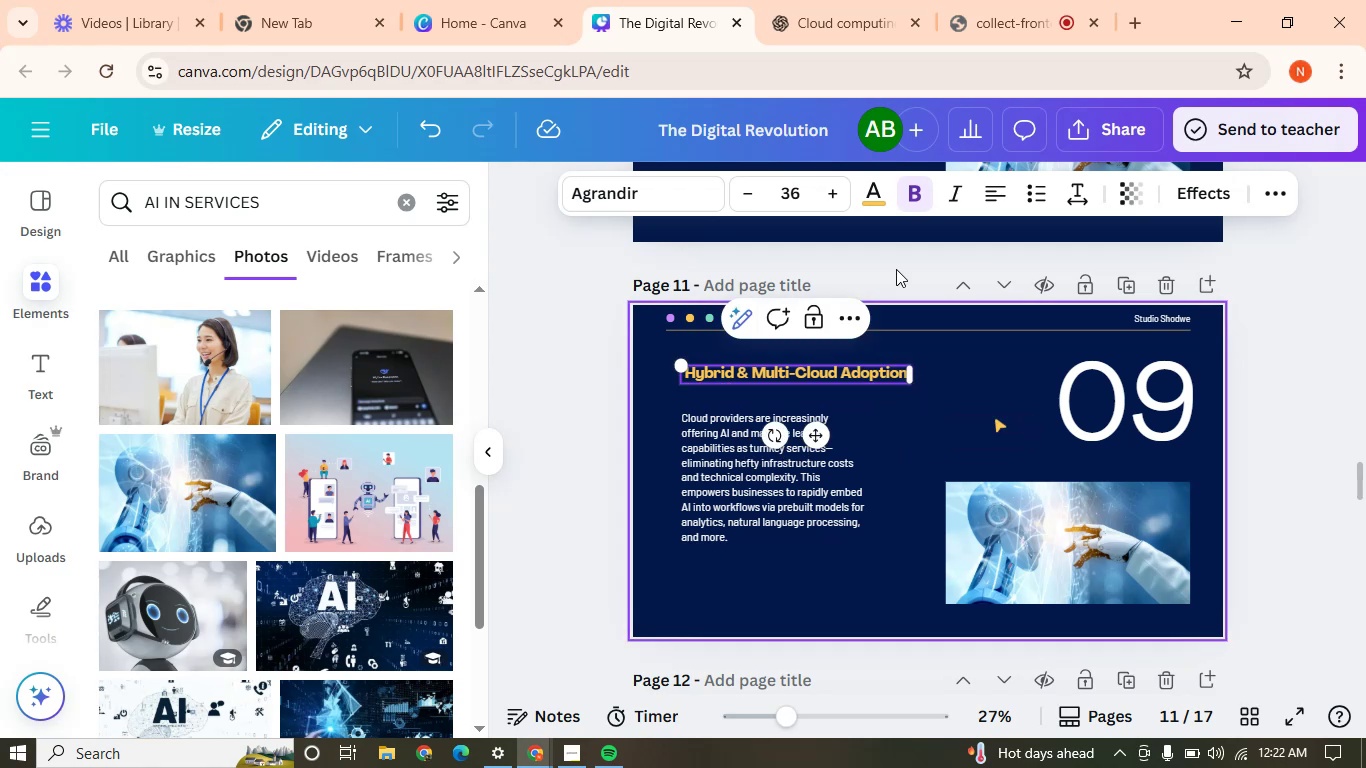 
left_click([850, 0])
 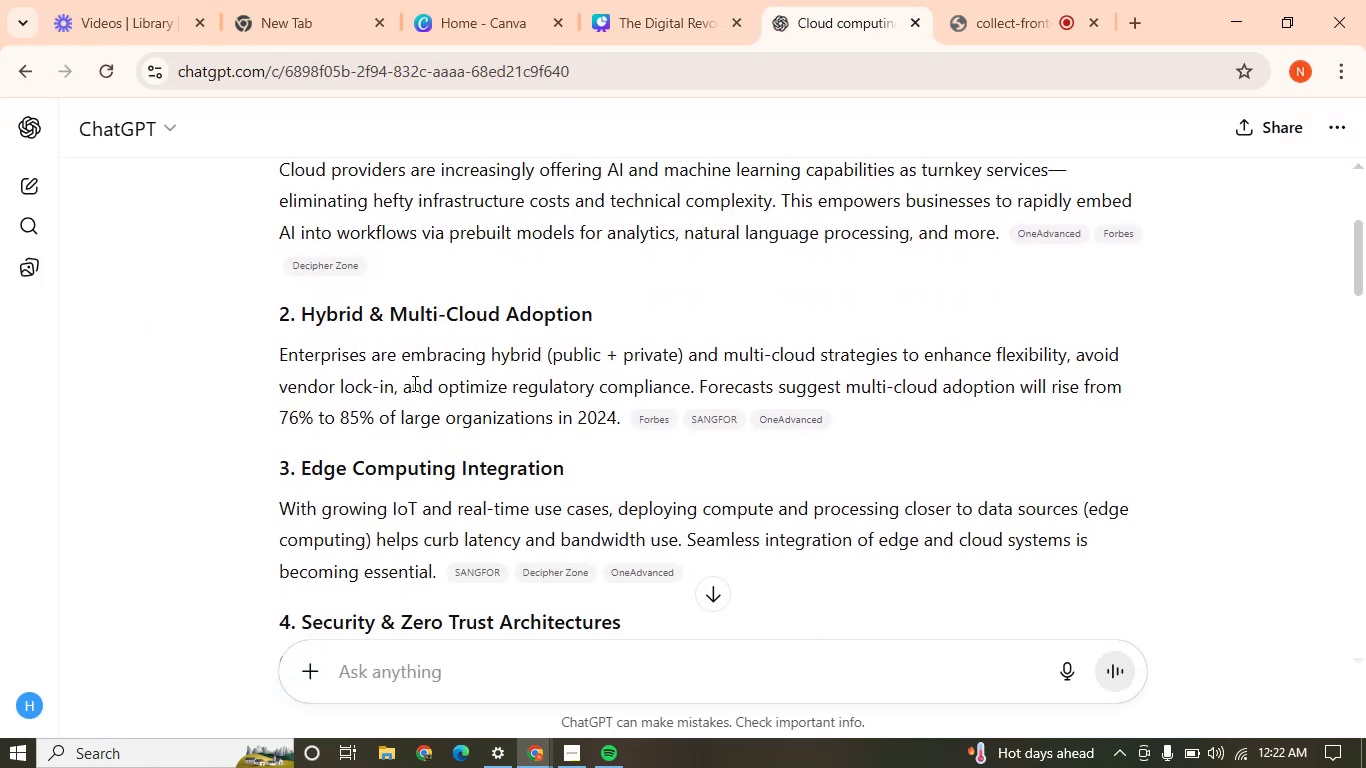 
left_click_drag(start_coordinate=[281, 359], to_coordinate=[628, 417])
 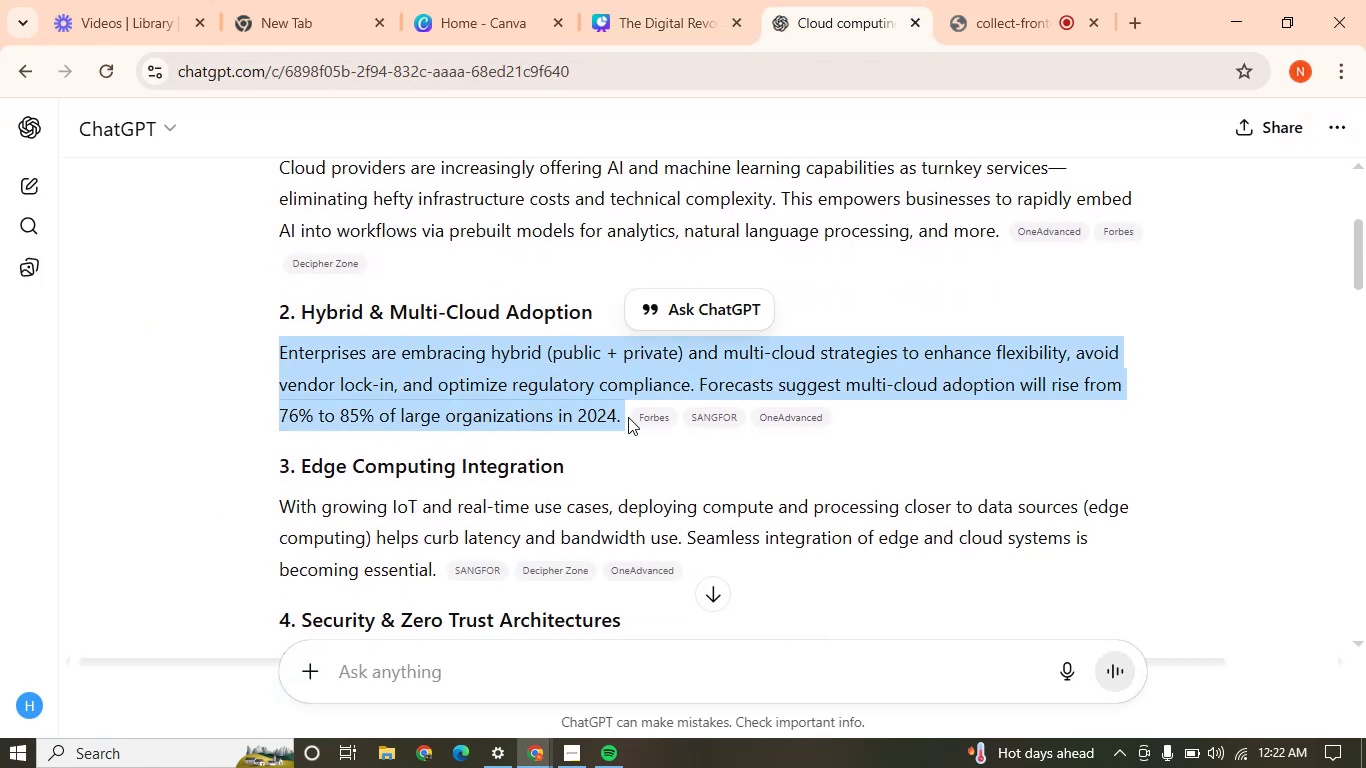 
key(Control+C)
 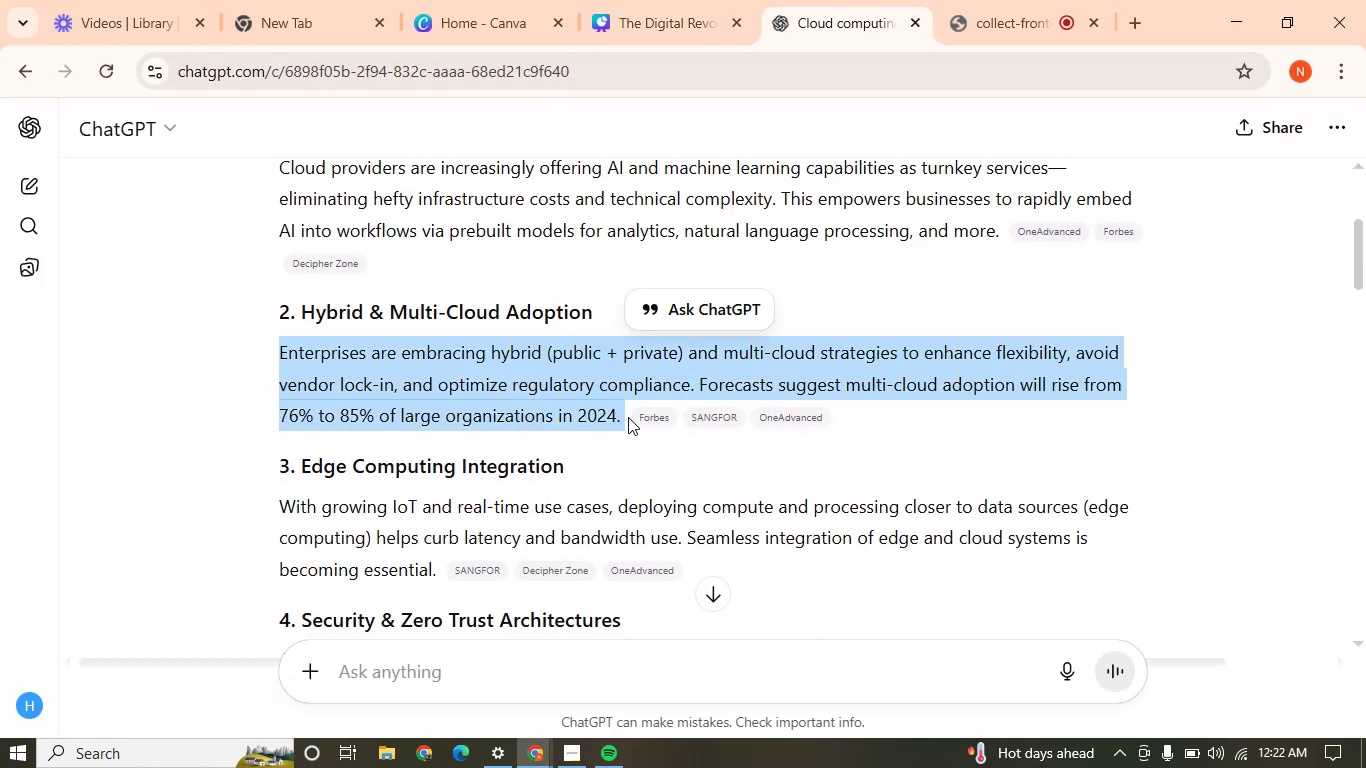 
key(Control+C)
 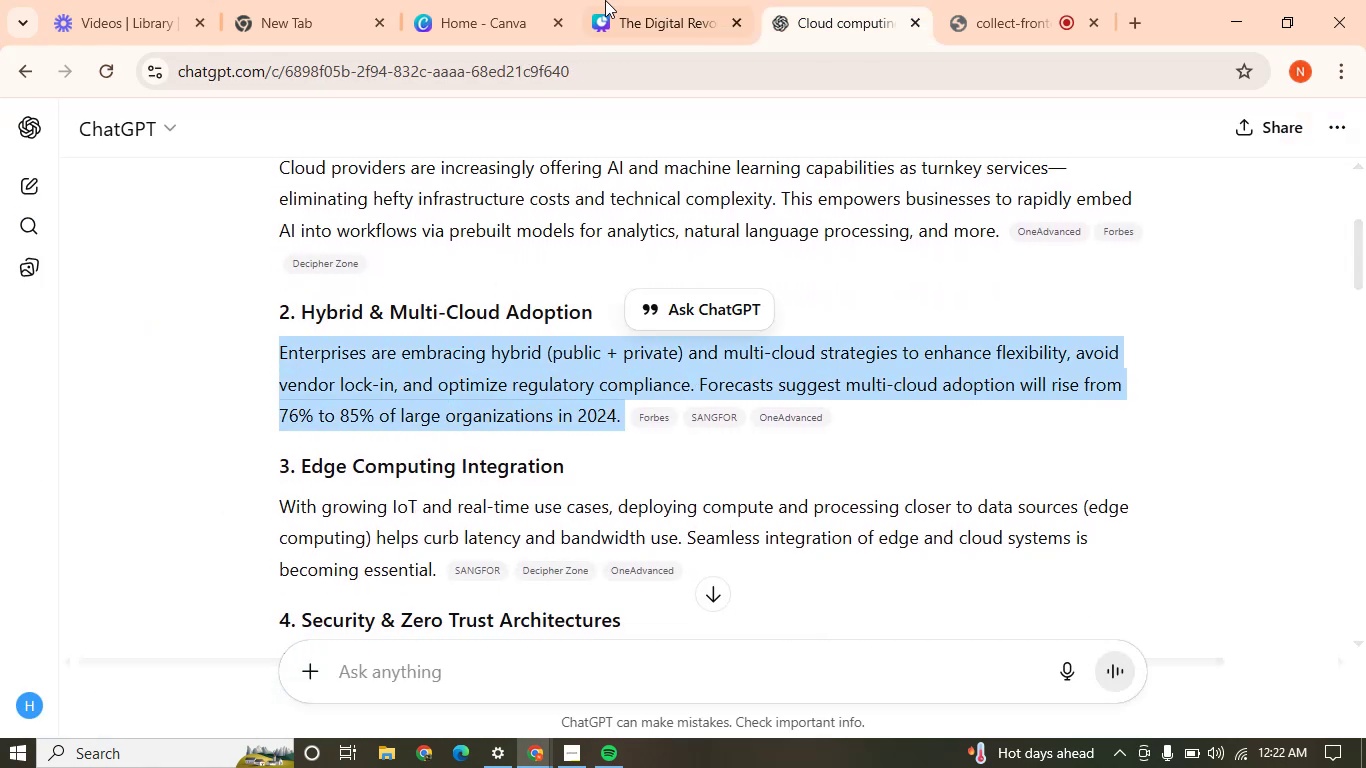 
left_click([622, 0])
 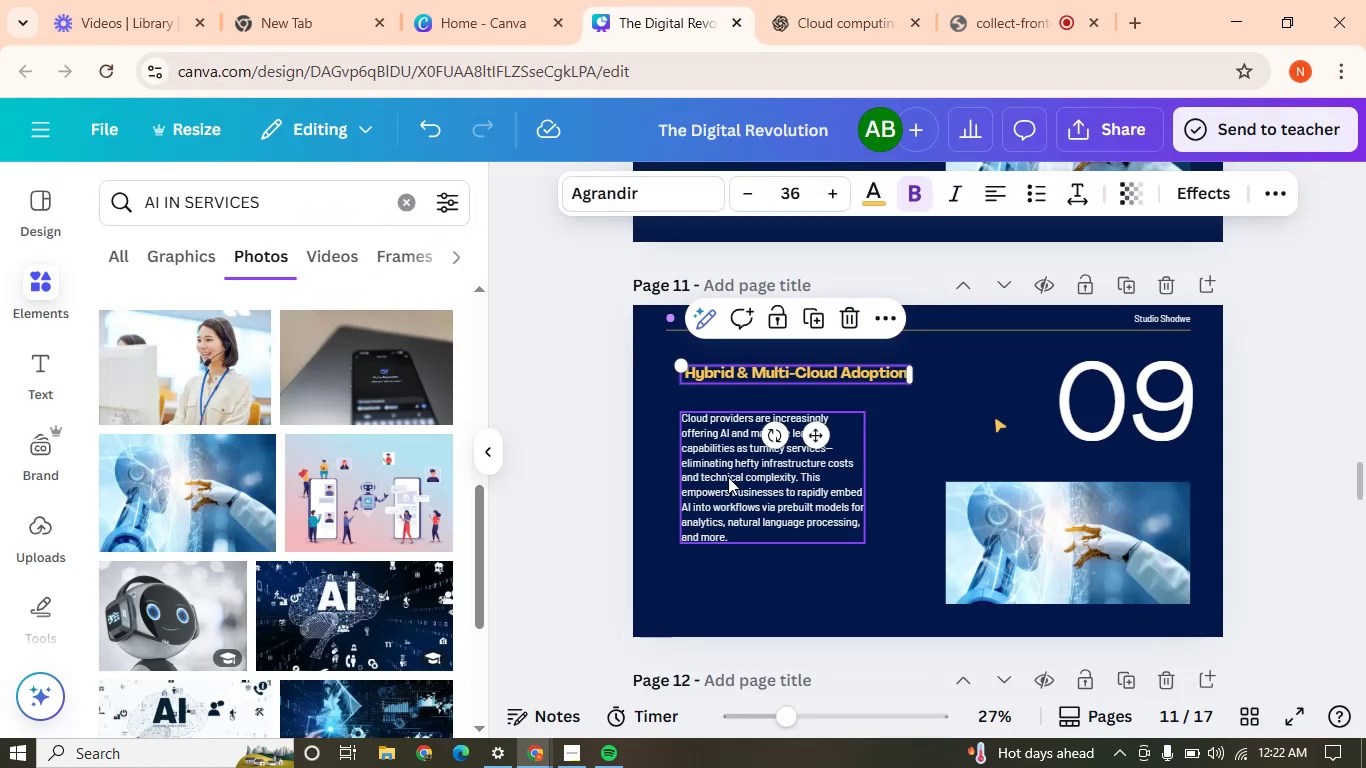 
double_click([728, 477])
 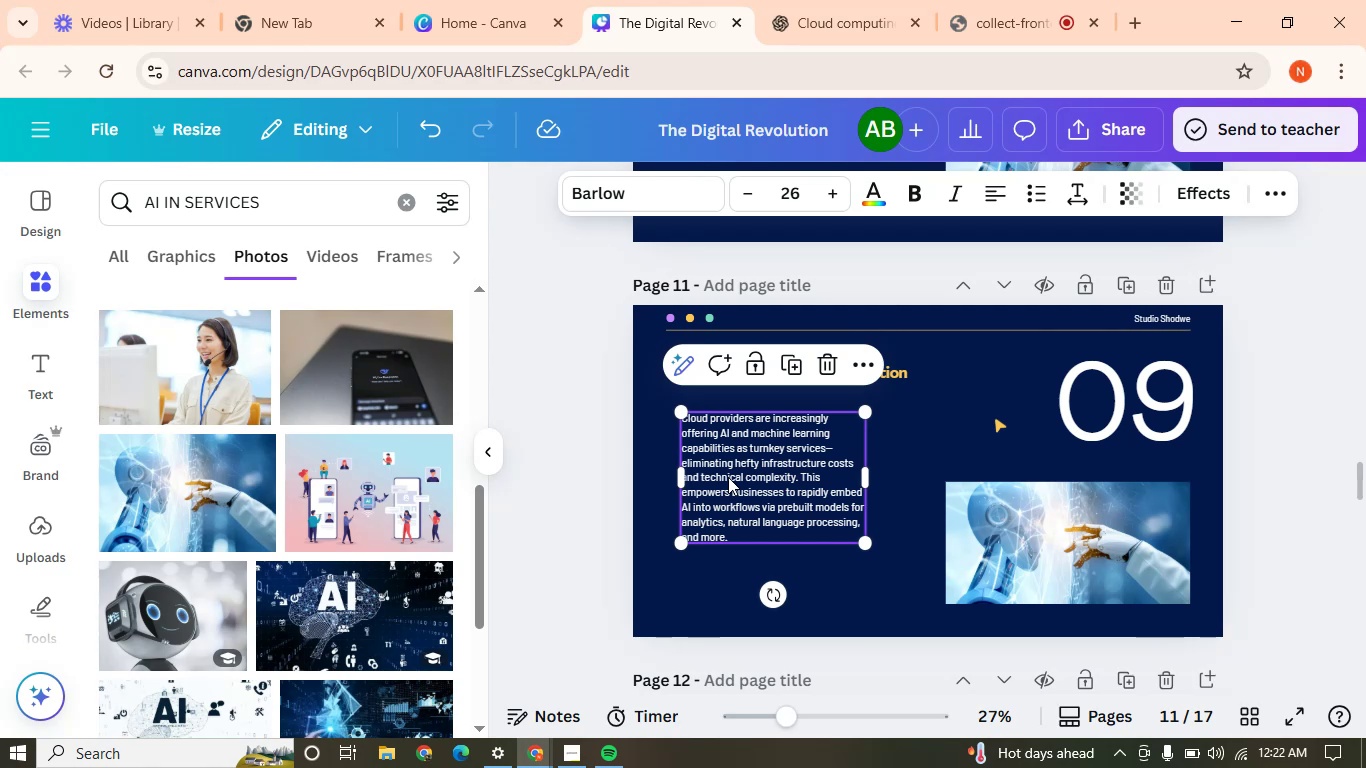 
triple_click([728, 477])
 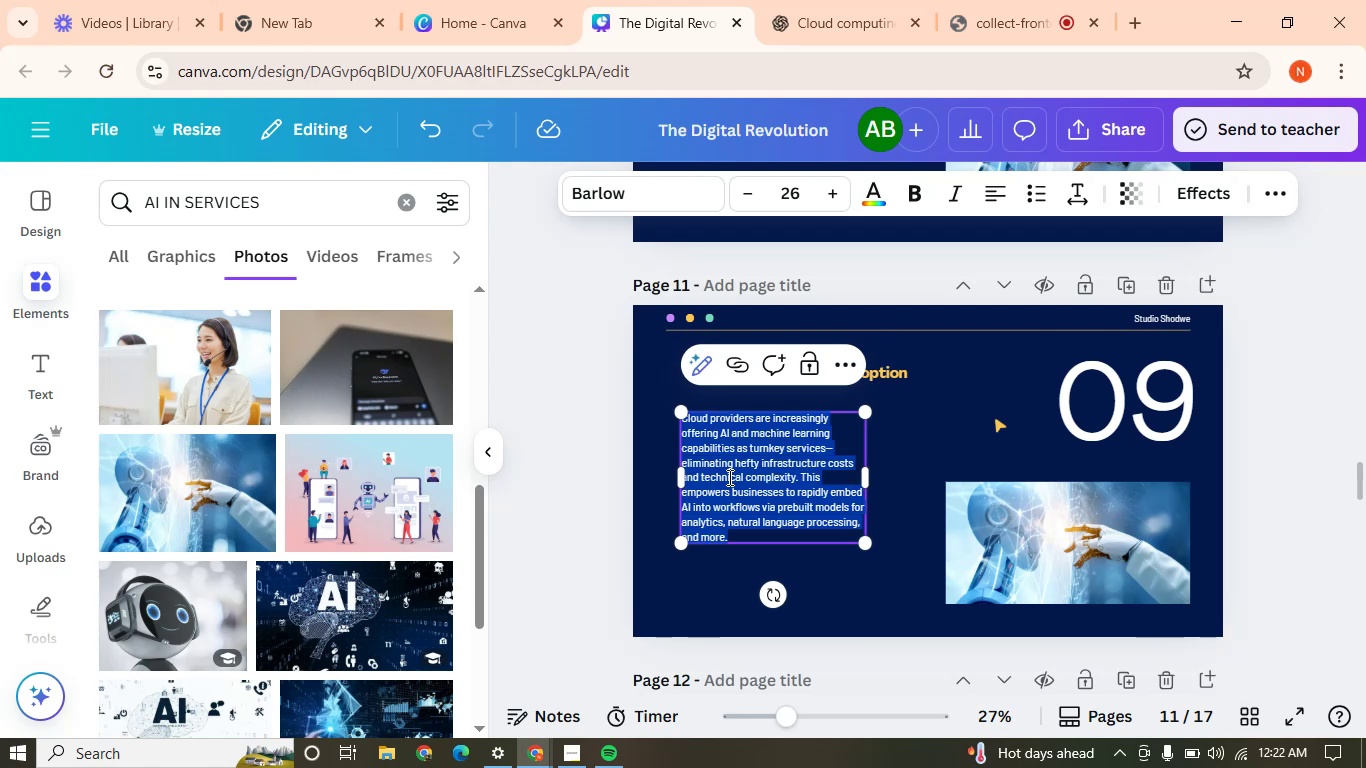 
key(Control+V)
 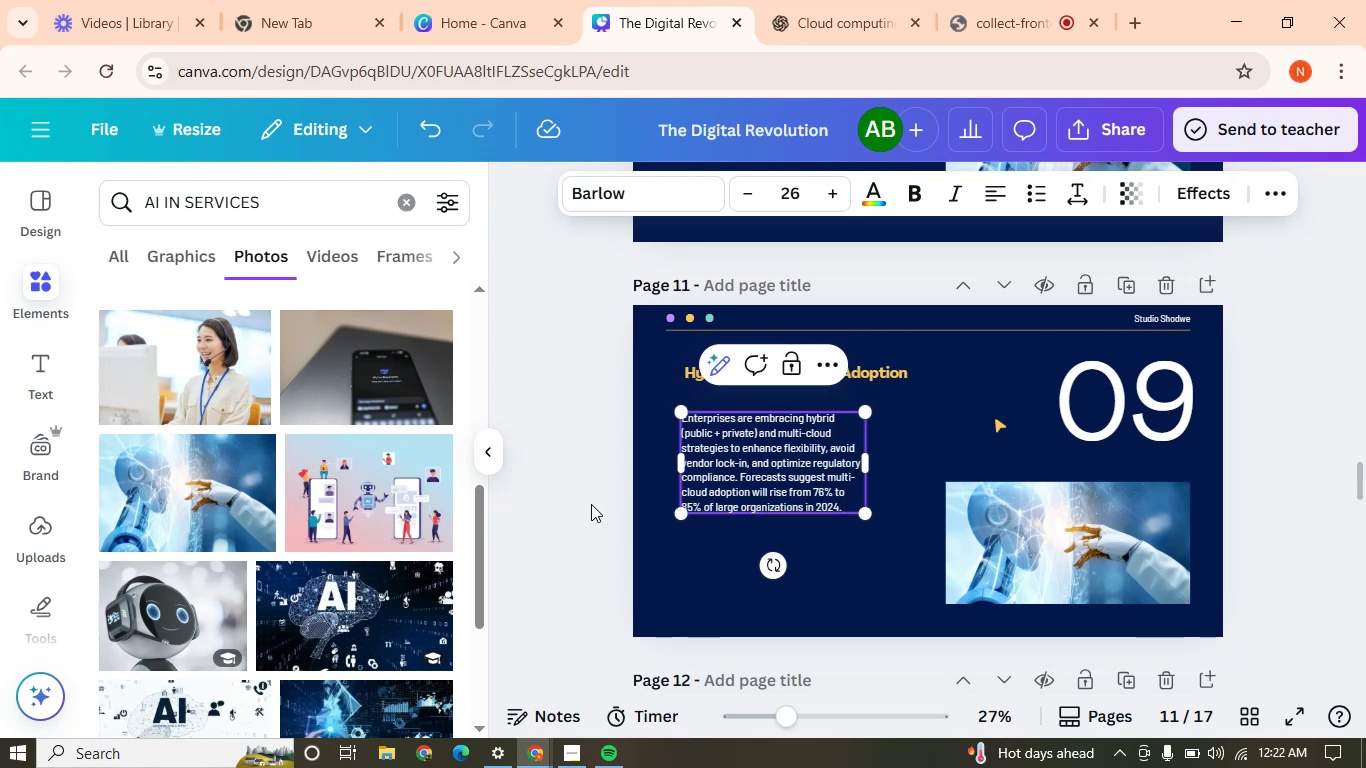 
left_click([591, 504])
 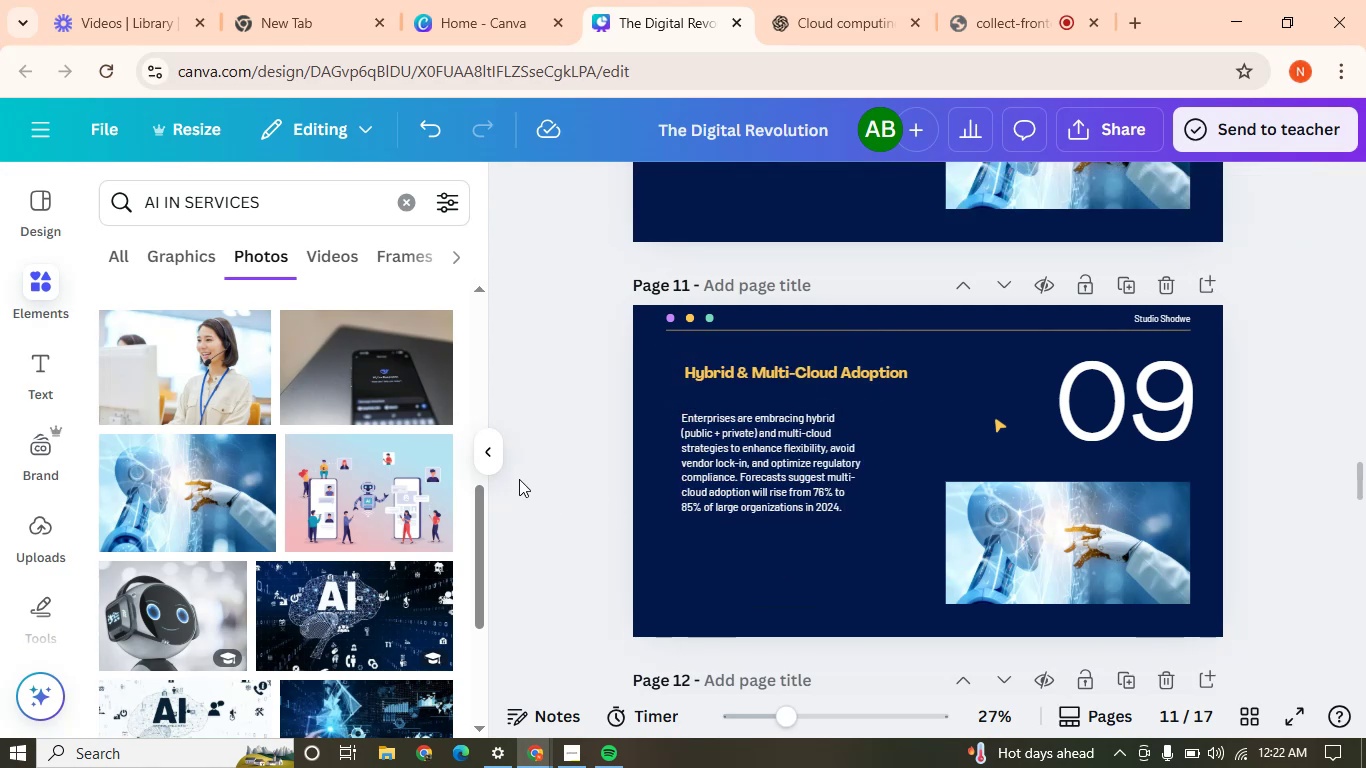 
left_click([489, 458])
 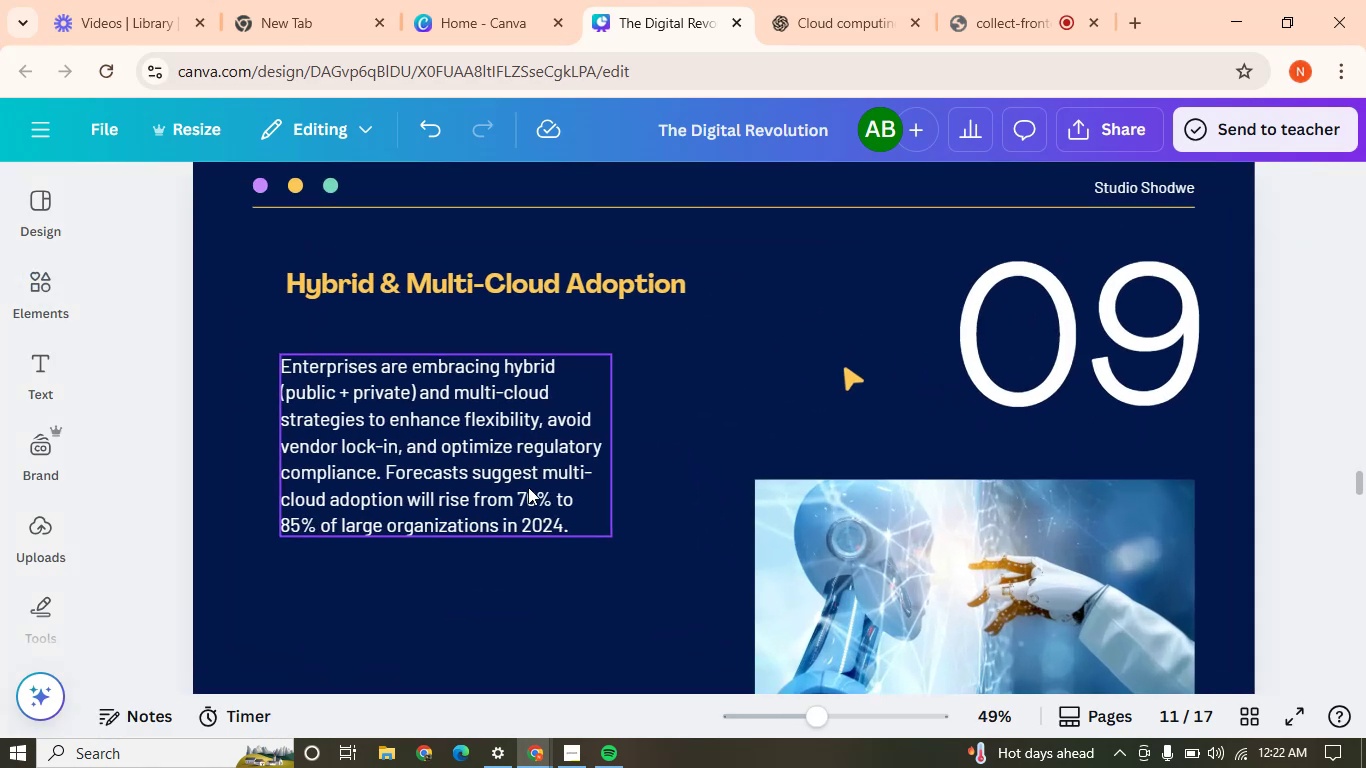 
left_click([381, 418])
 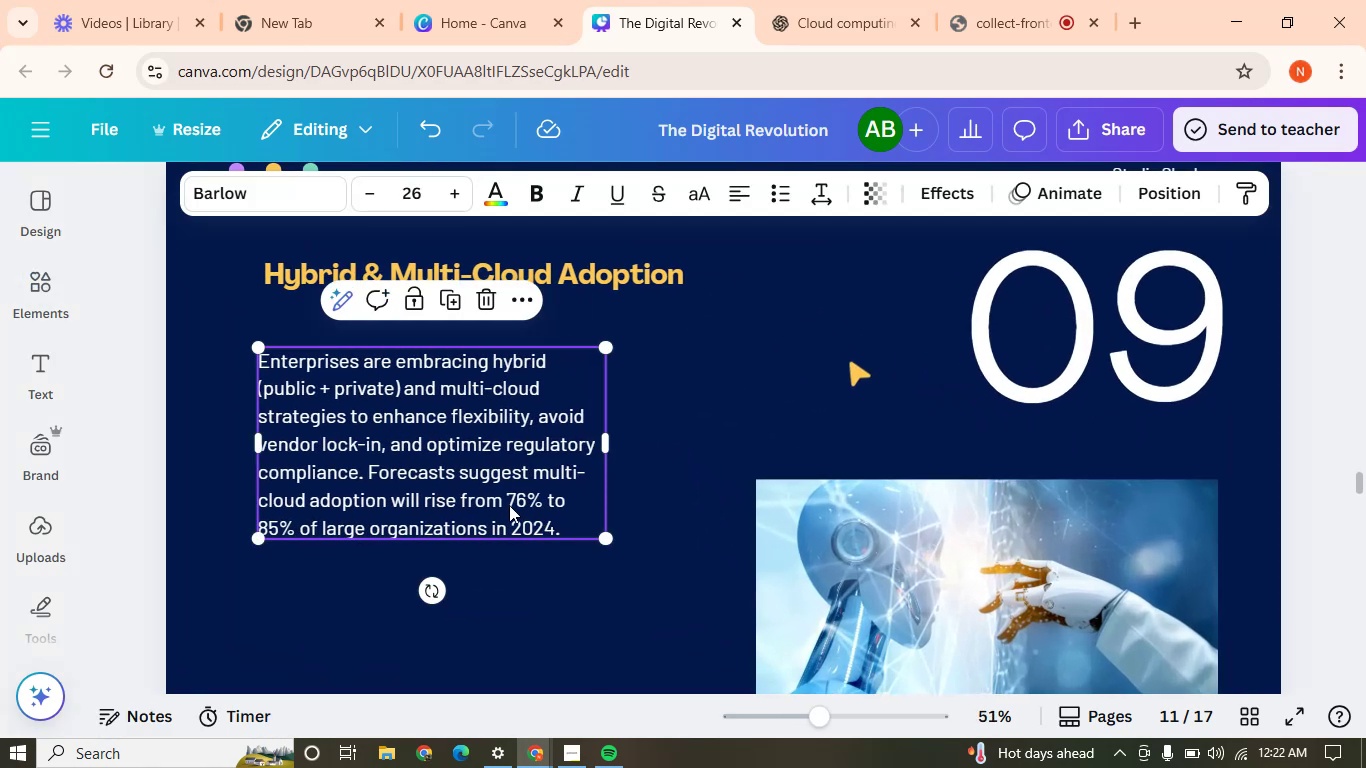 
left_click([389, 488])
 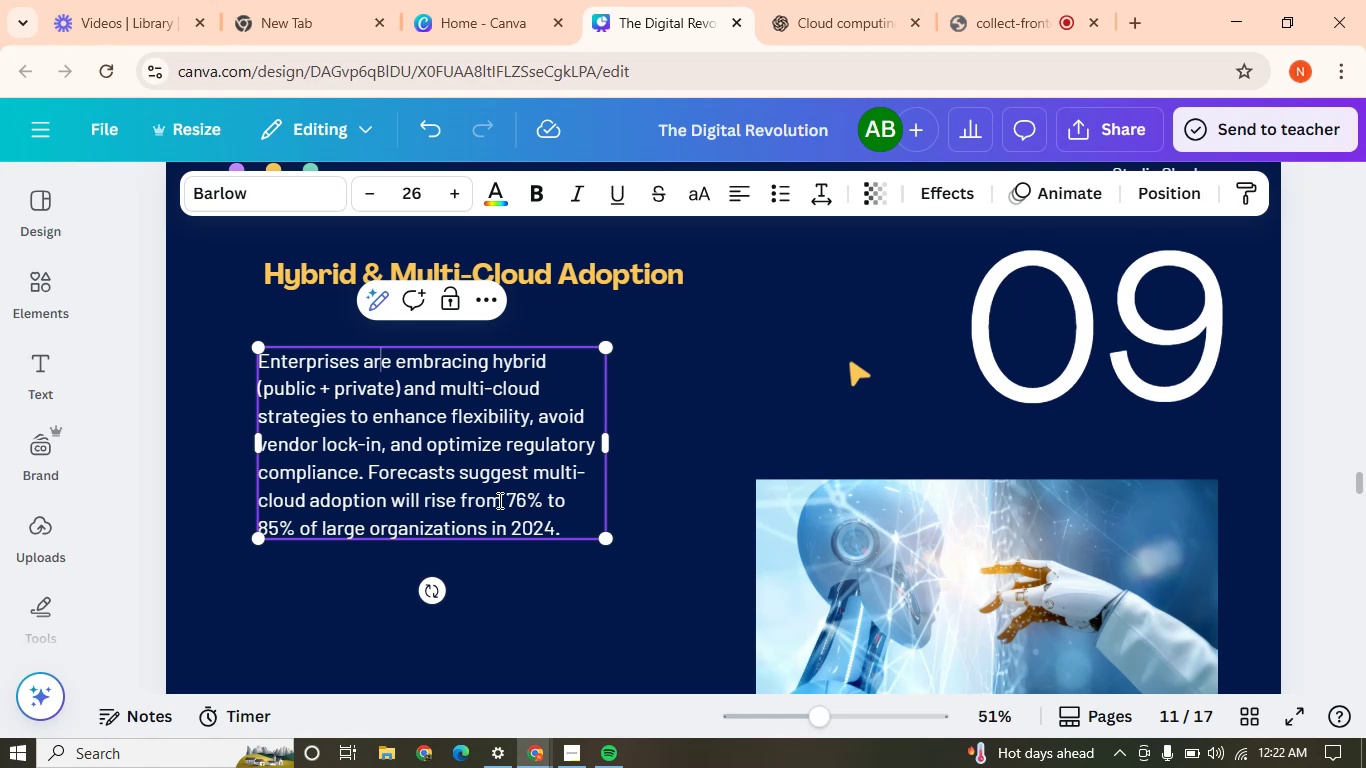 
left_click_drag(start_coordinate=[508, 503], to_coordinate=[297, 532])
 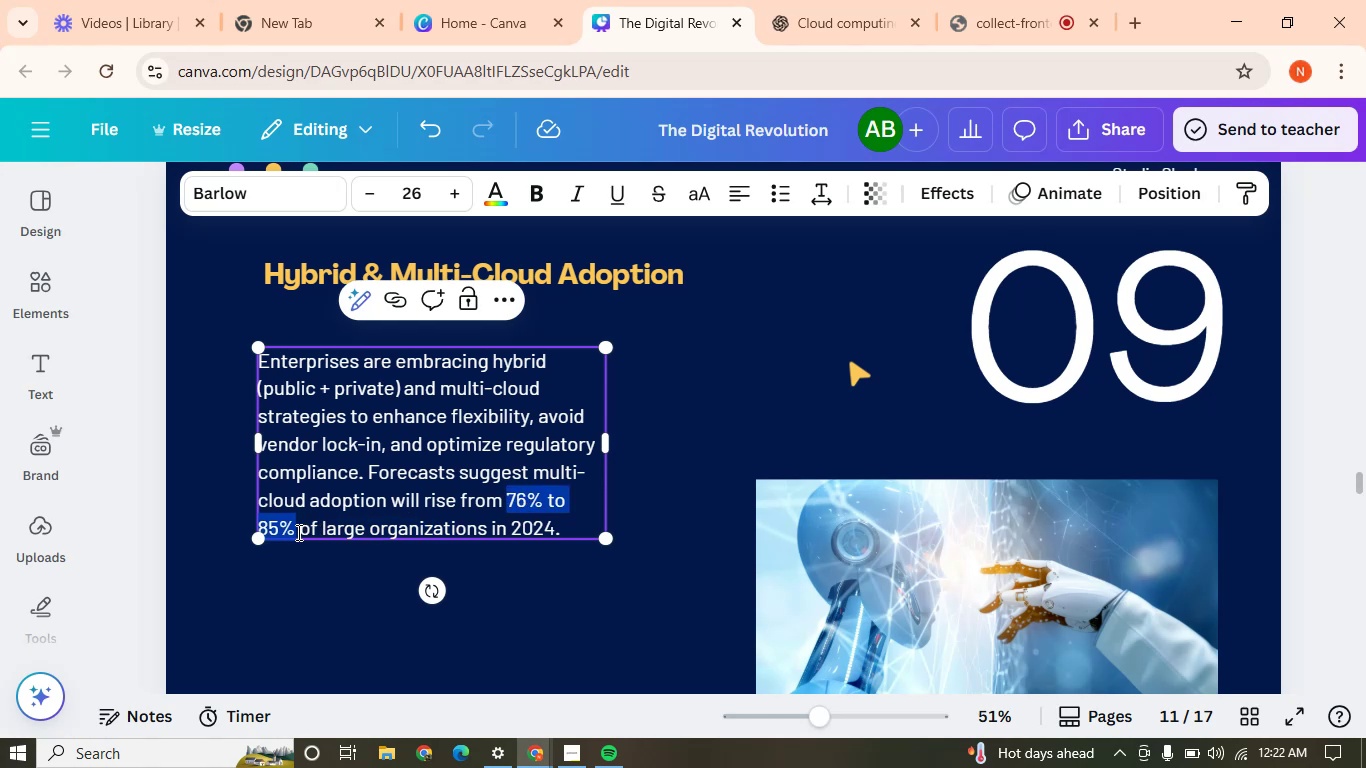 
key(Control+C)
 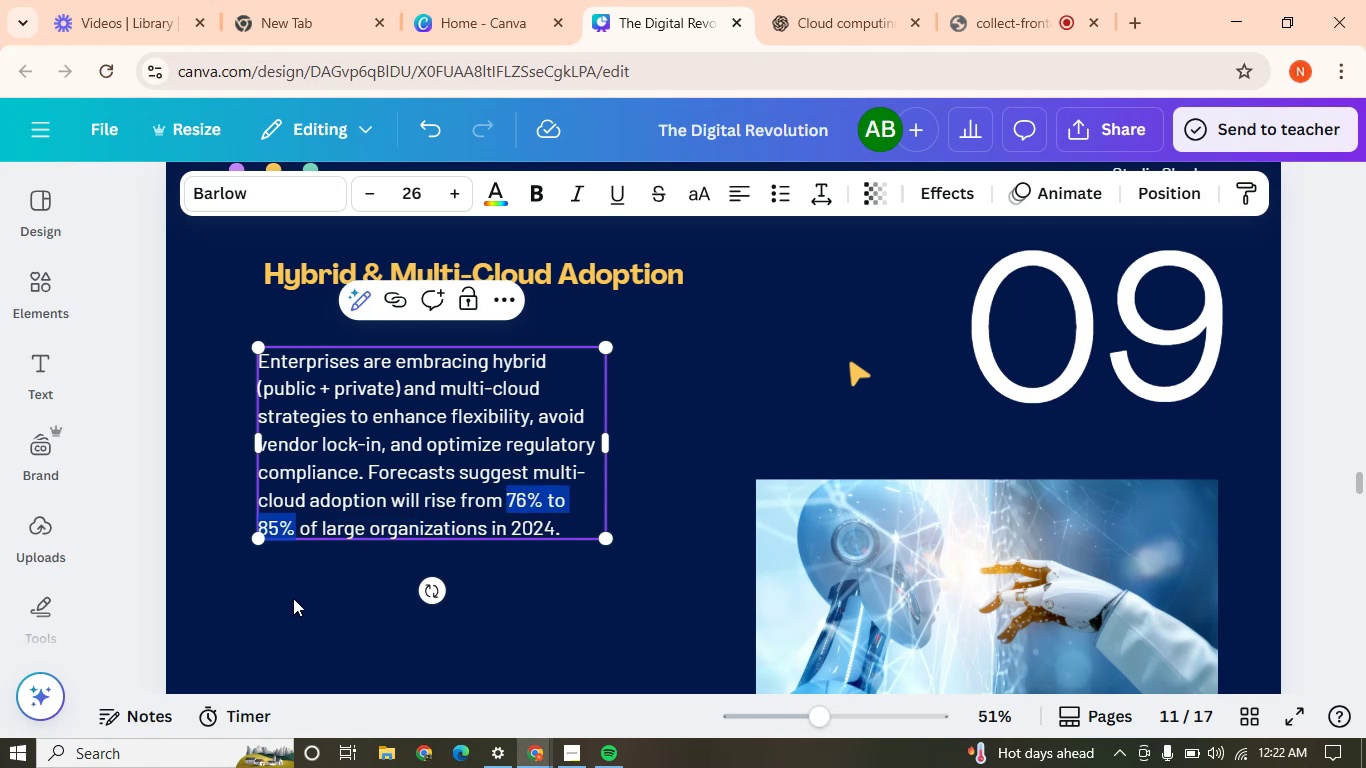 
left_click([293, 598])
 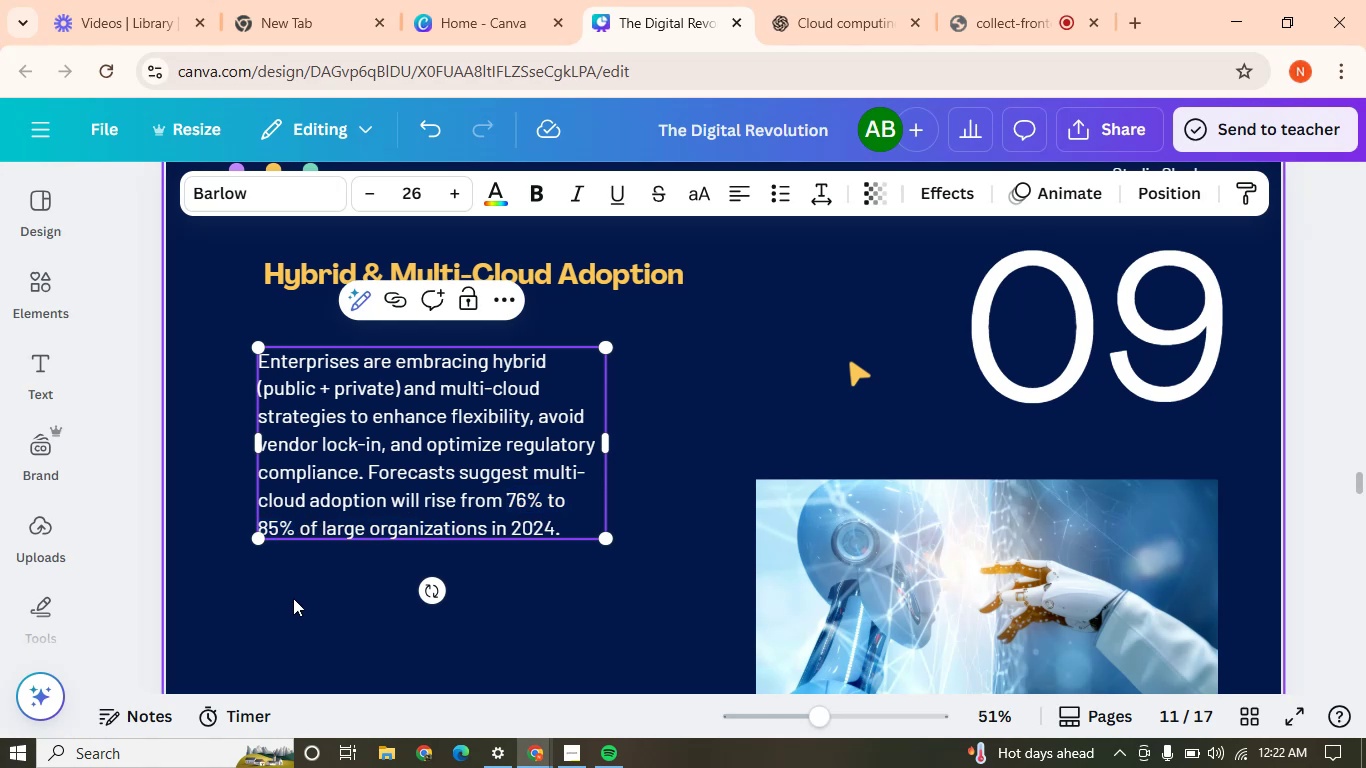 
key(Control+V)
 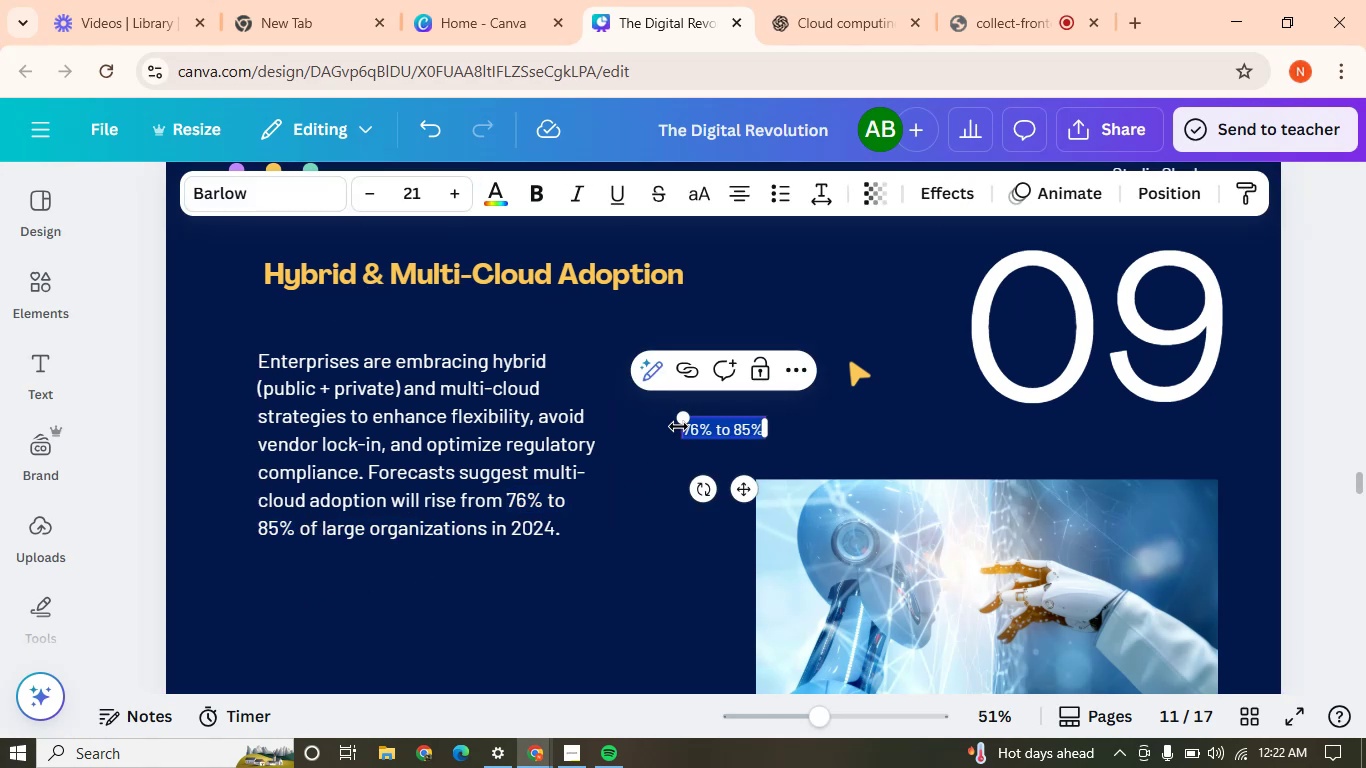 
left_click_drag(start_coordinate=[679, 424], to_coordinate=[592, 350])
 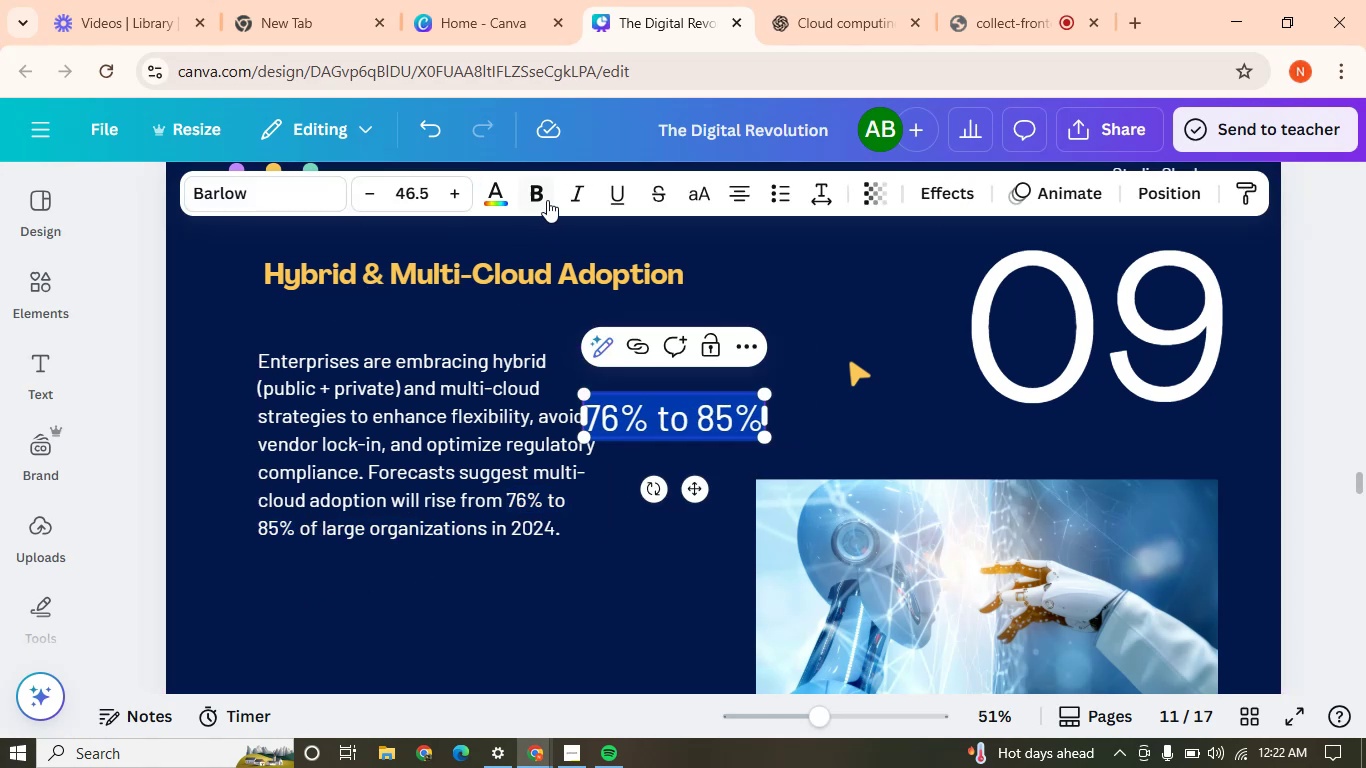 
left_click([533, 186])
 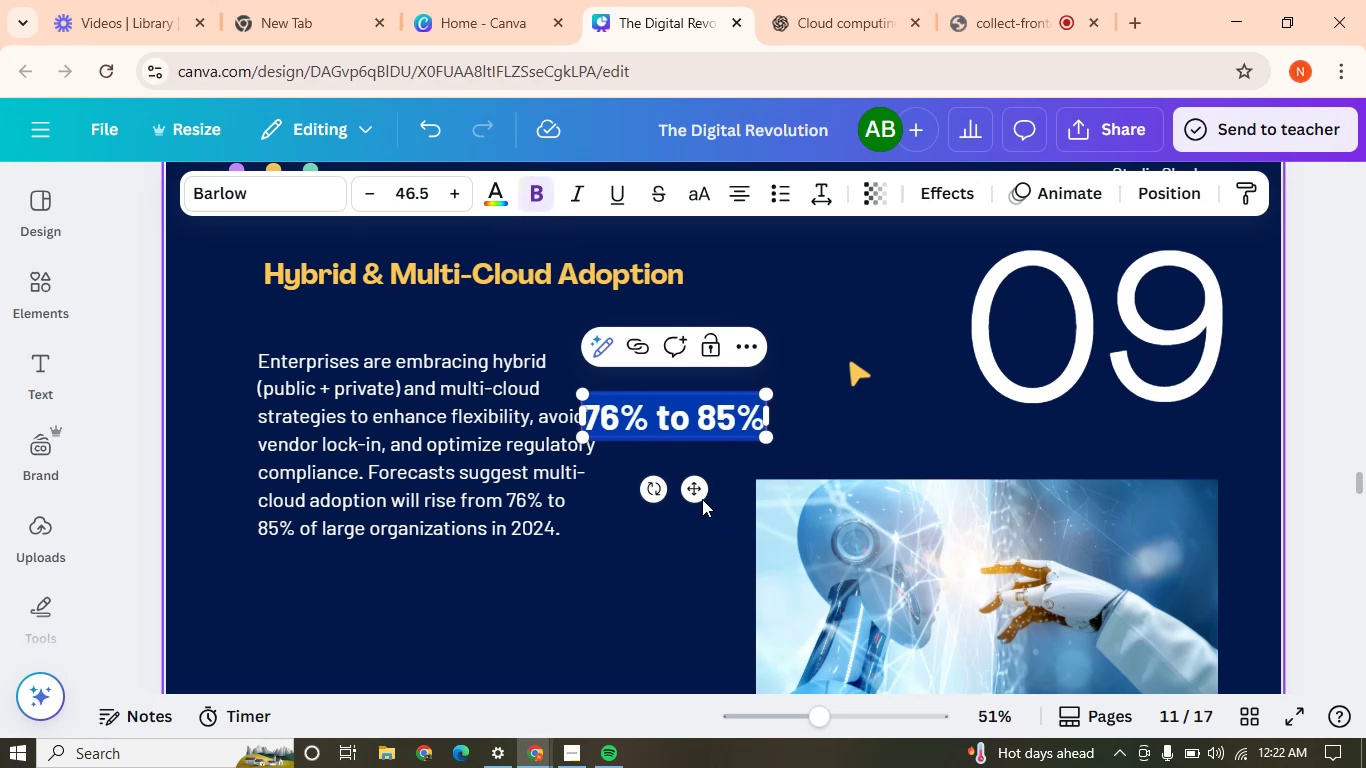 
left_click_drag(start_coordinate=[693, 492], to_coordinate=[369, 645])
 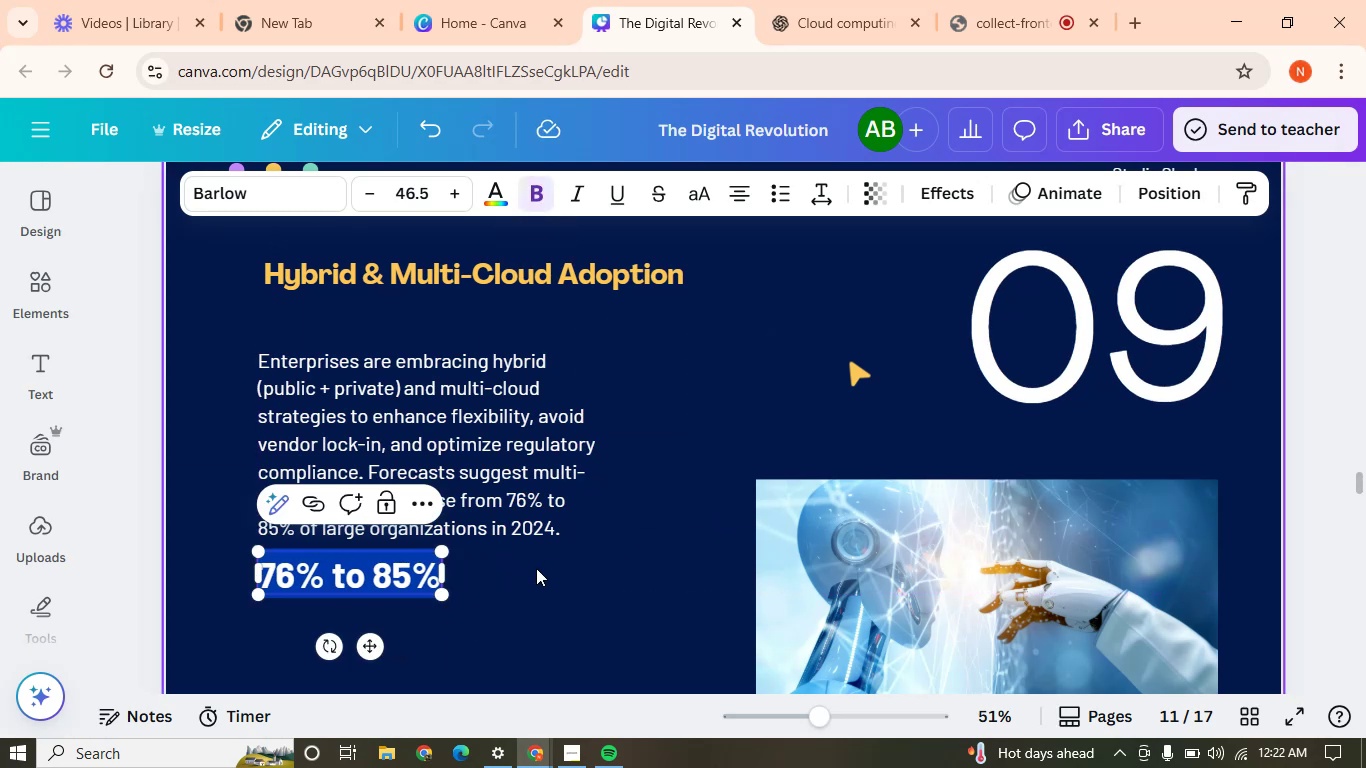 
left_click([558, 559])
 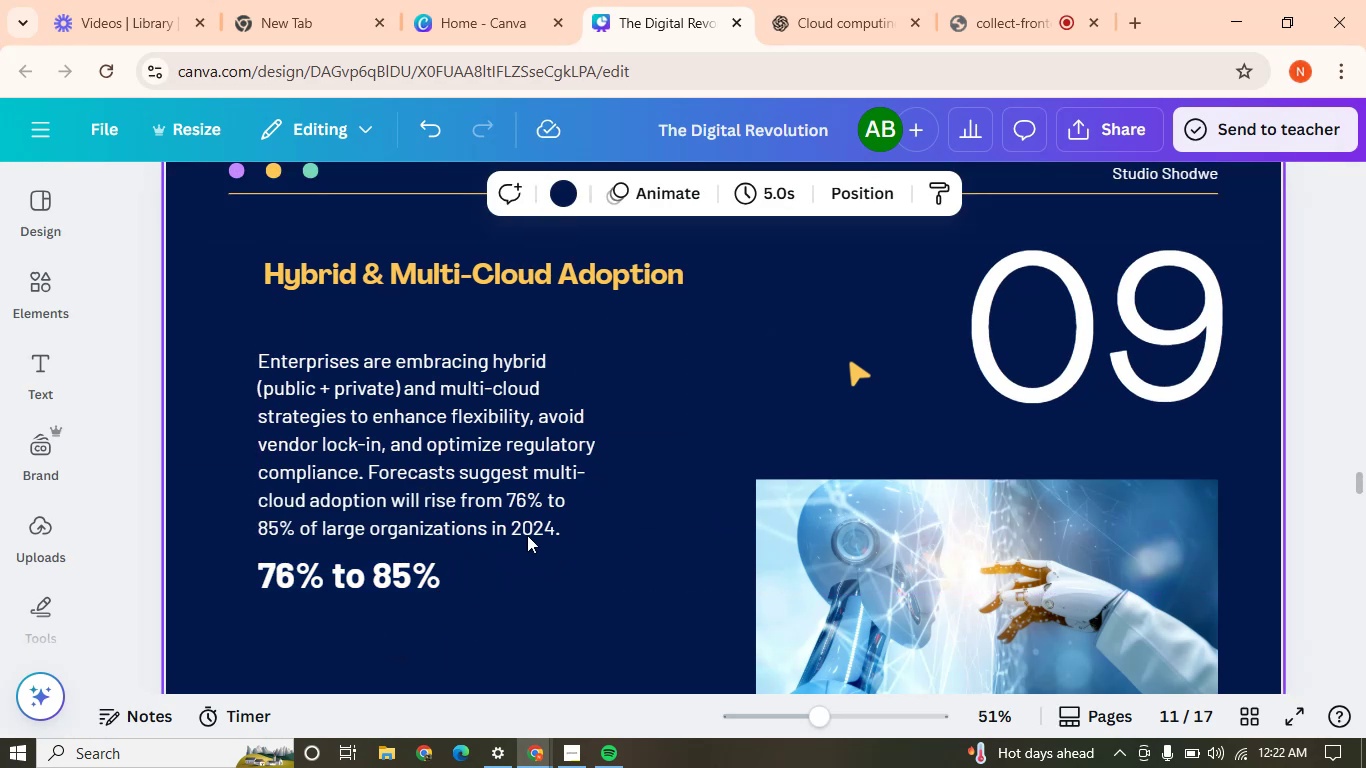 
double_click([506, 503])
 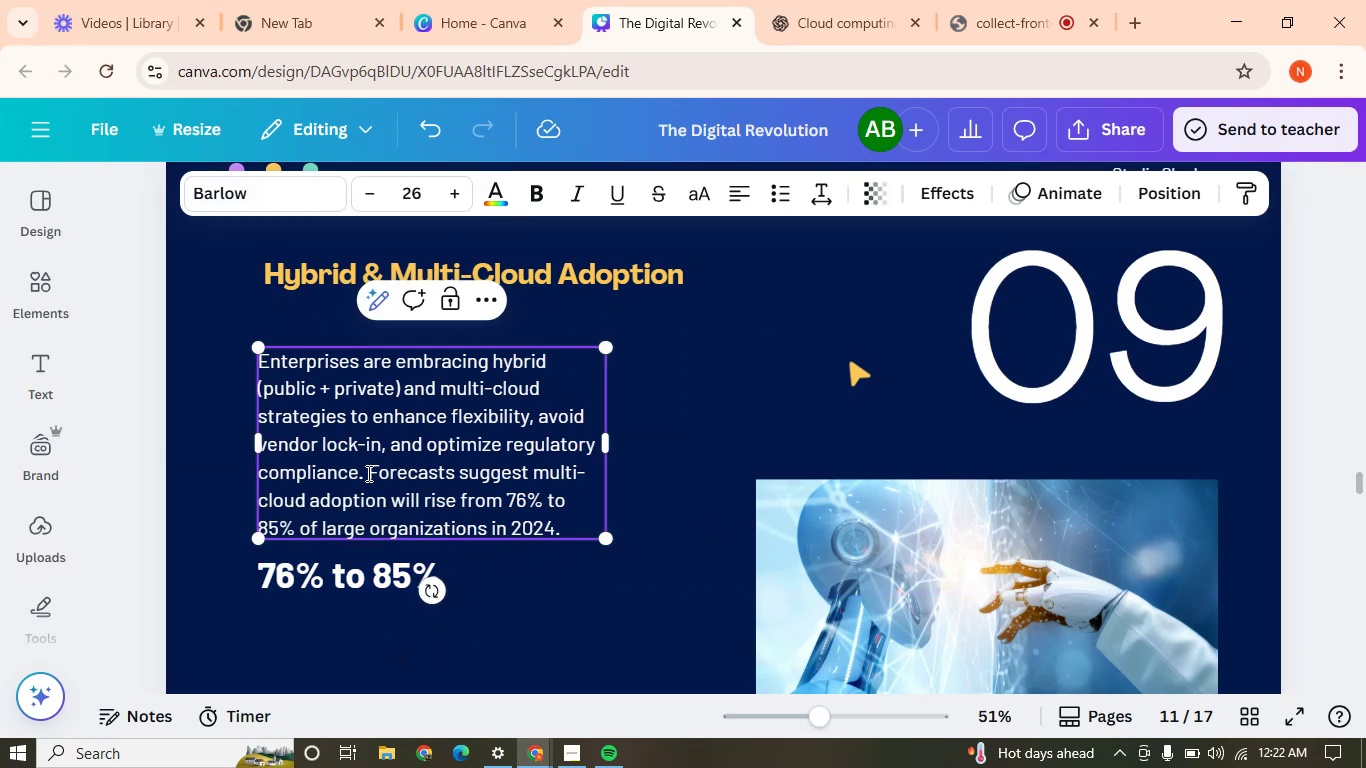 
left_click_drag(start_coordinate=[367, 473], to_coordinate=[574, 532])
 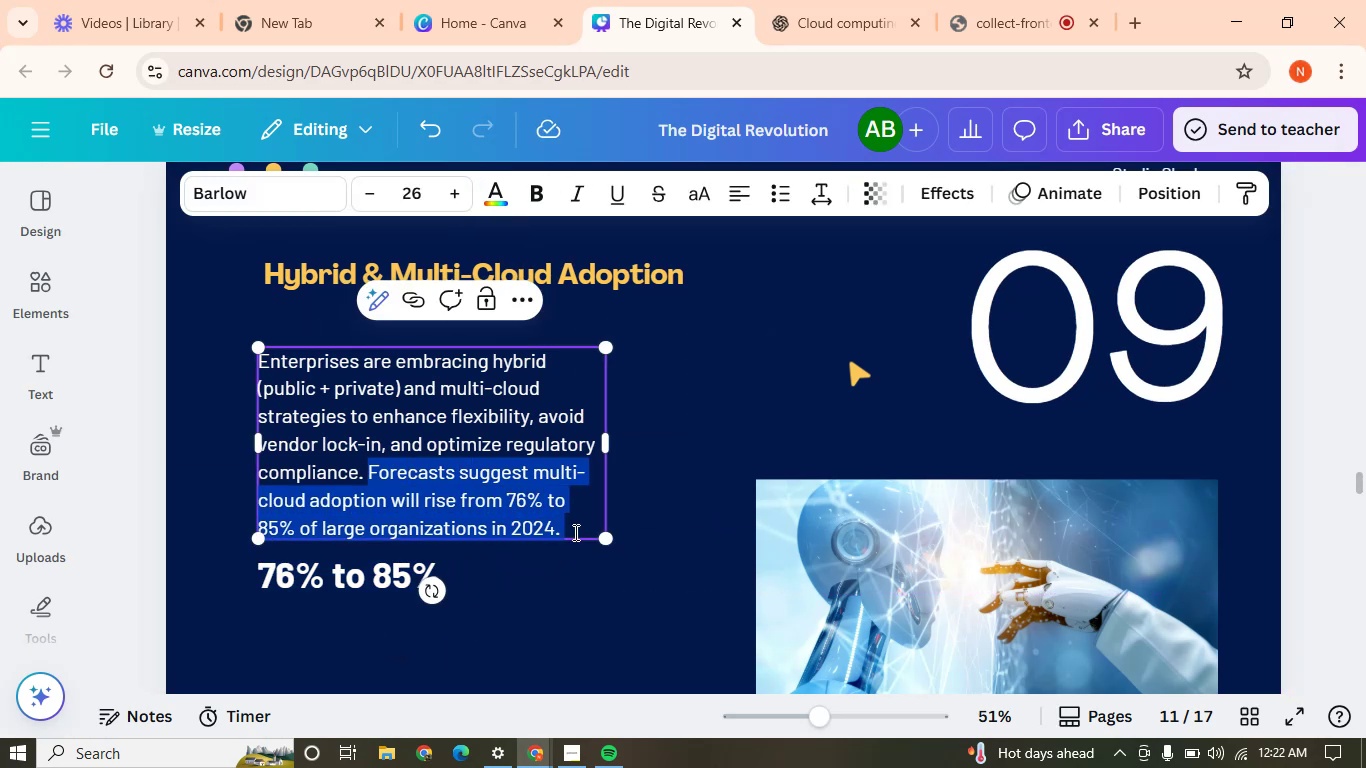 
key(Control+C)
 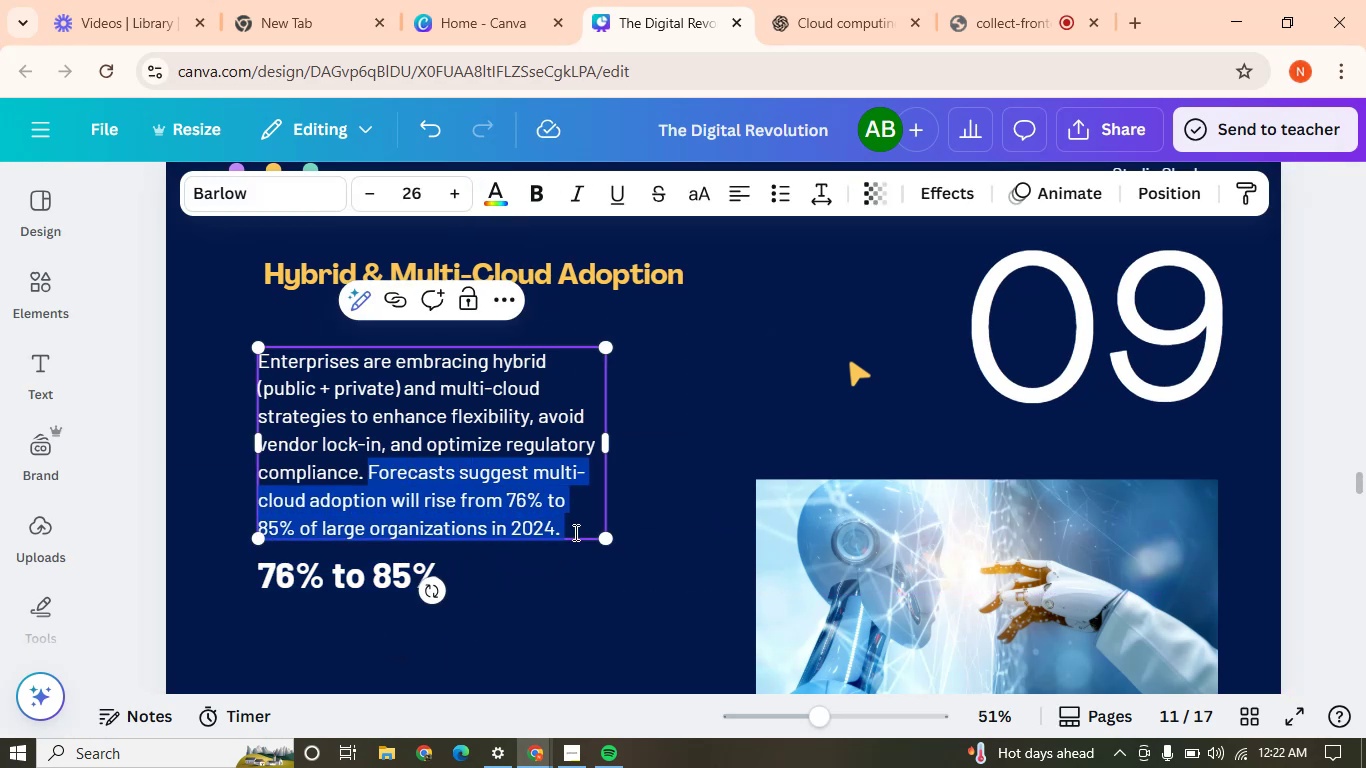 
key(Control+C)
 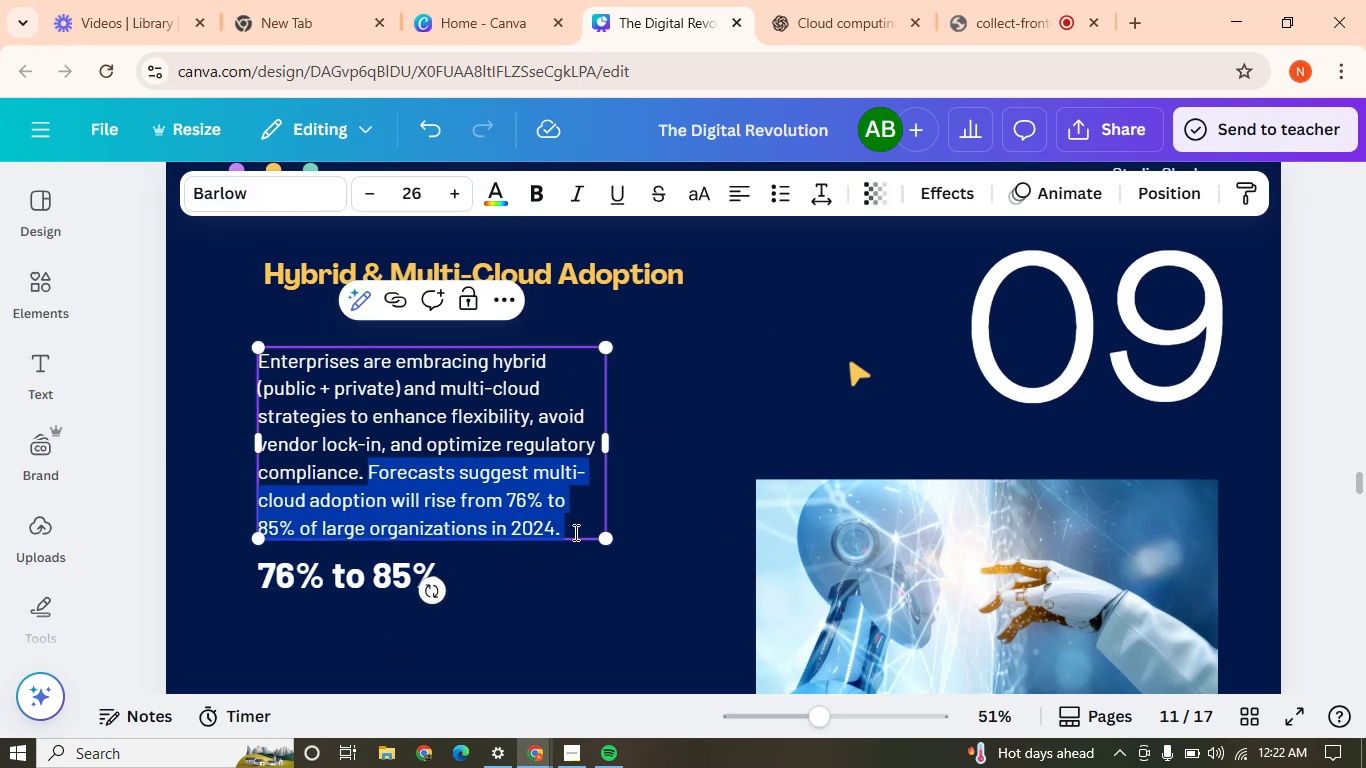 
key(Backspace)
 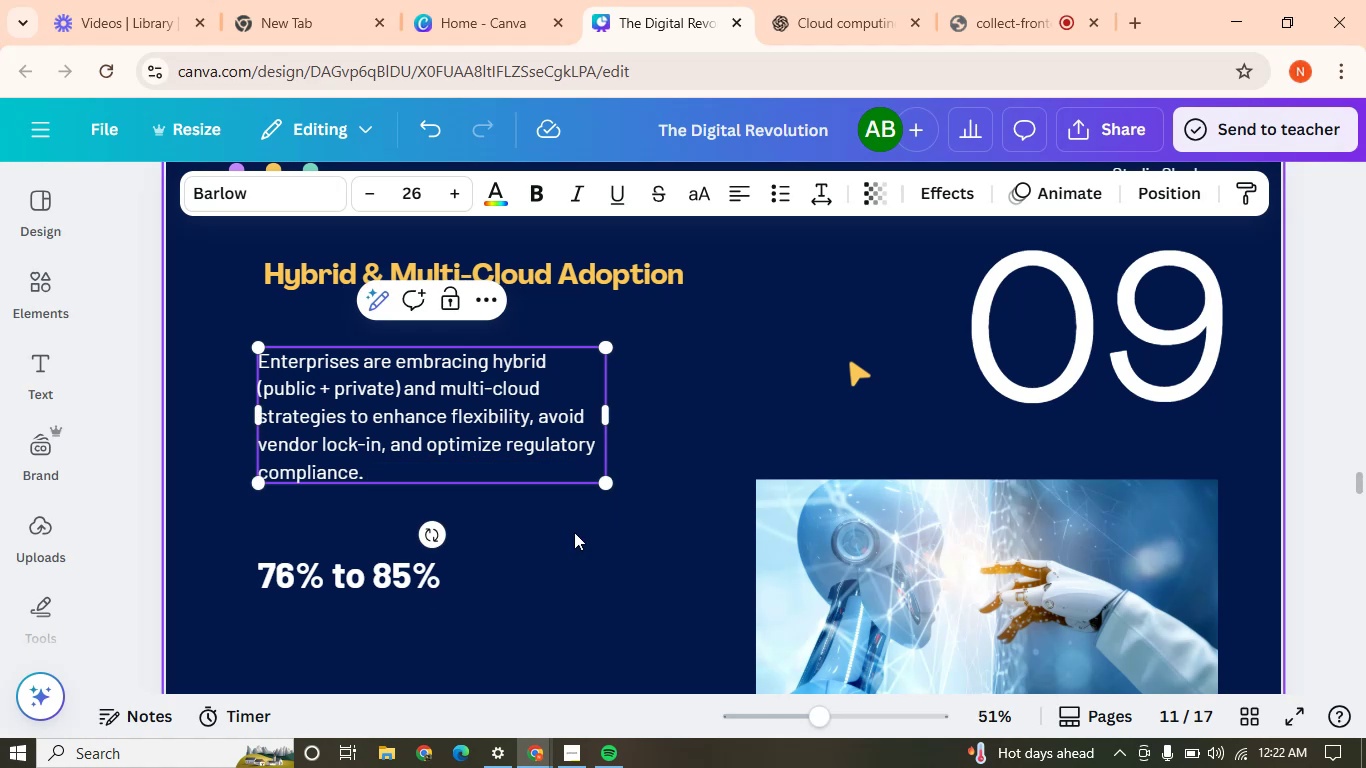 
left_click([574, 532])
 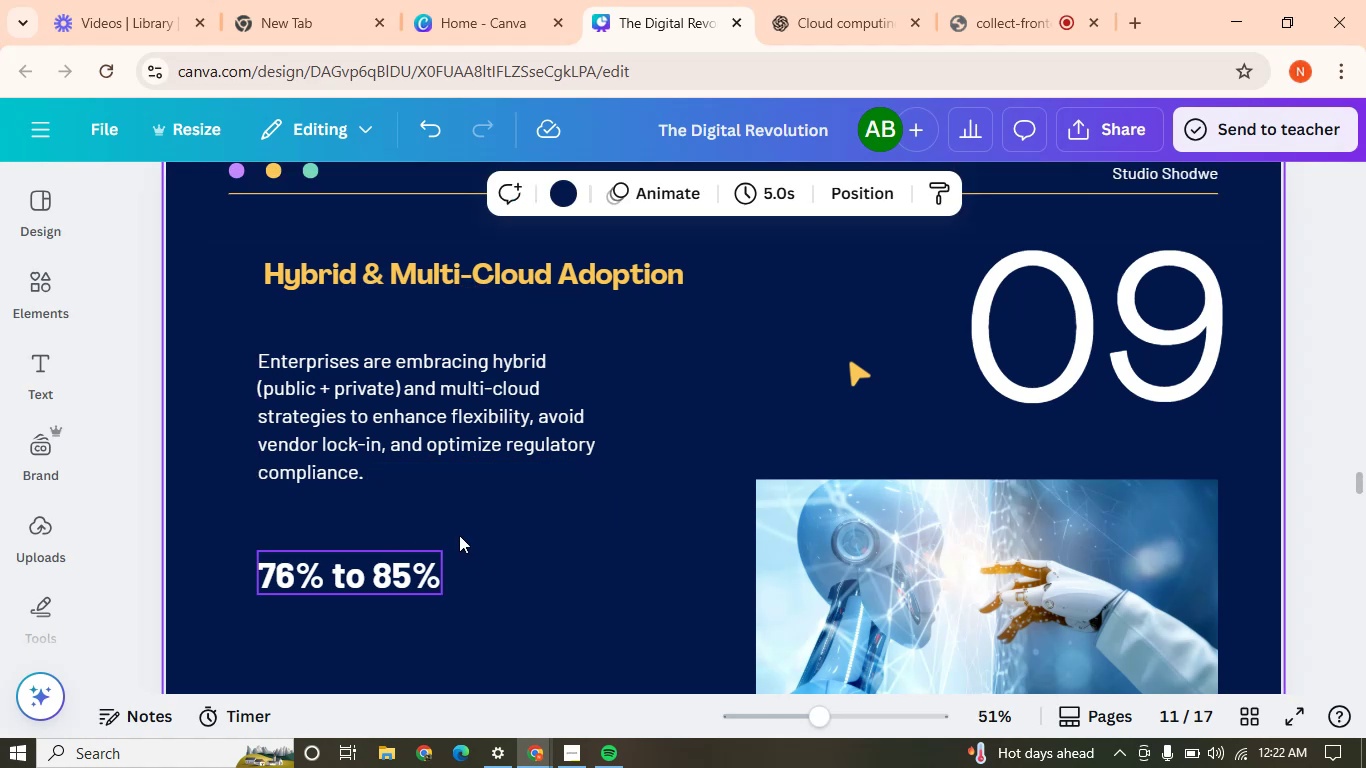 
left_click([567, 523])
 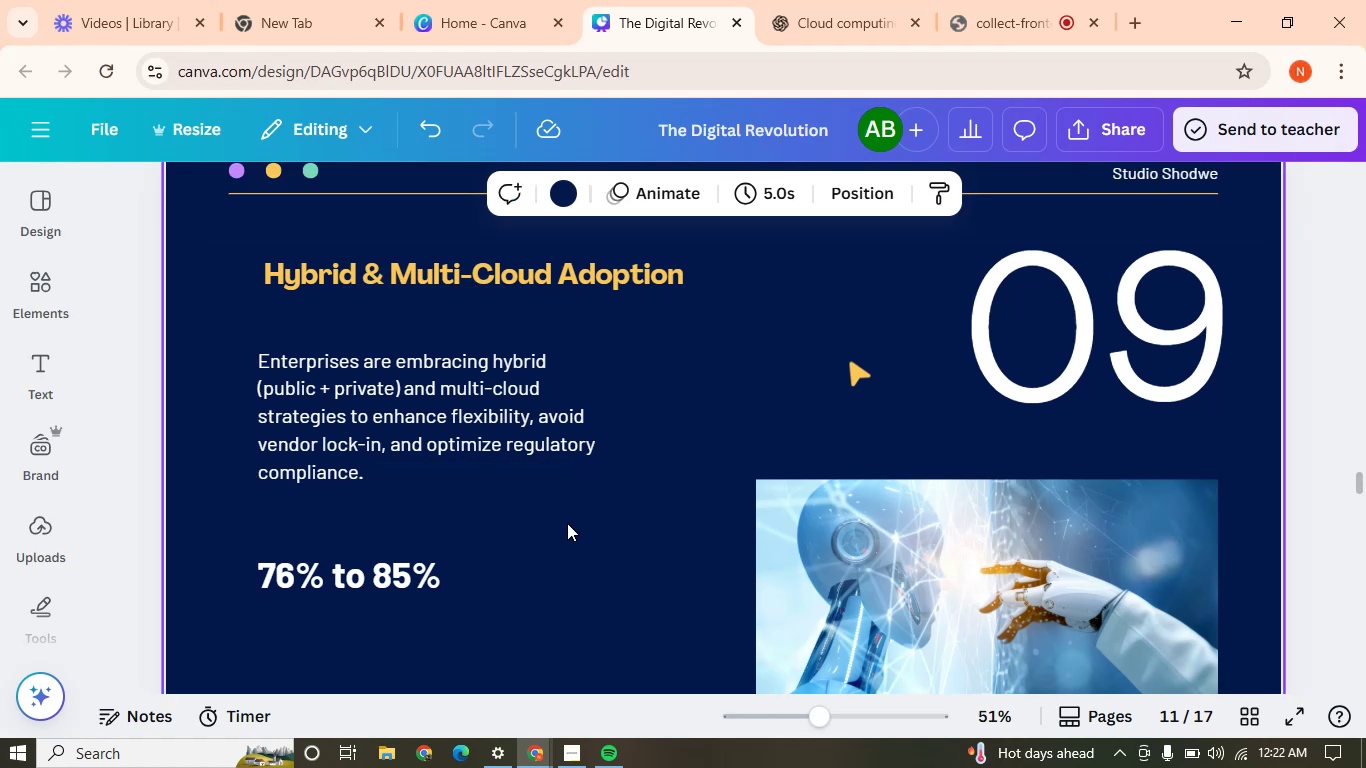 
key(Control+V)
 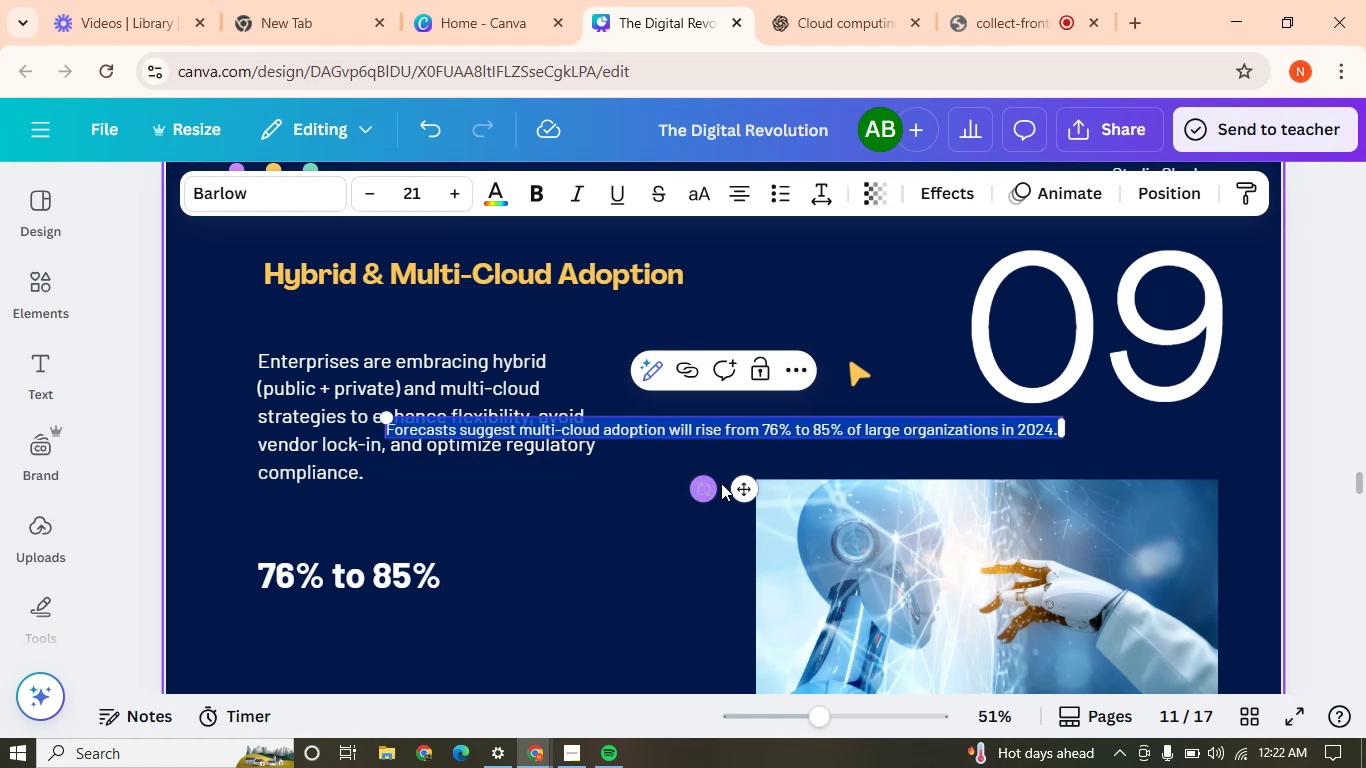 
left_click_drag(start_coordinate=[748, 485], to_coordinate=[613, 661])
 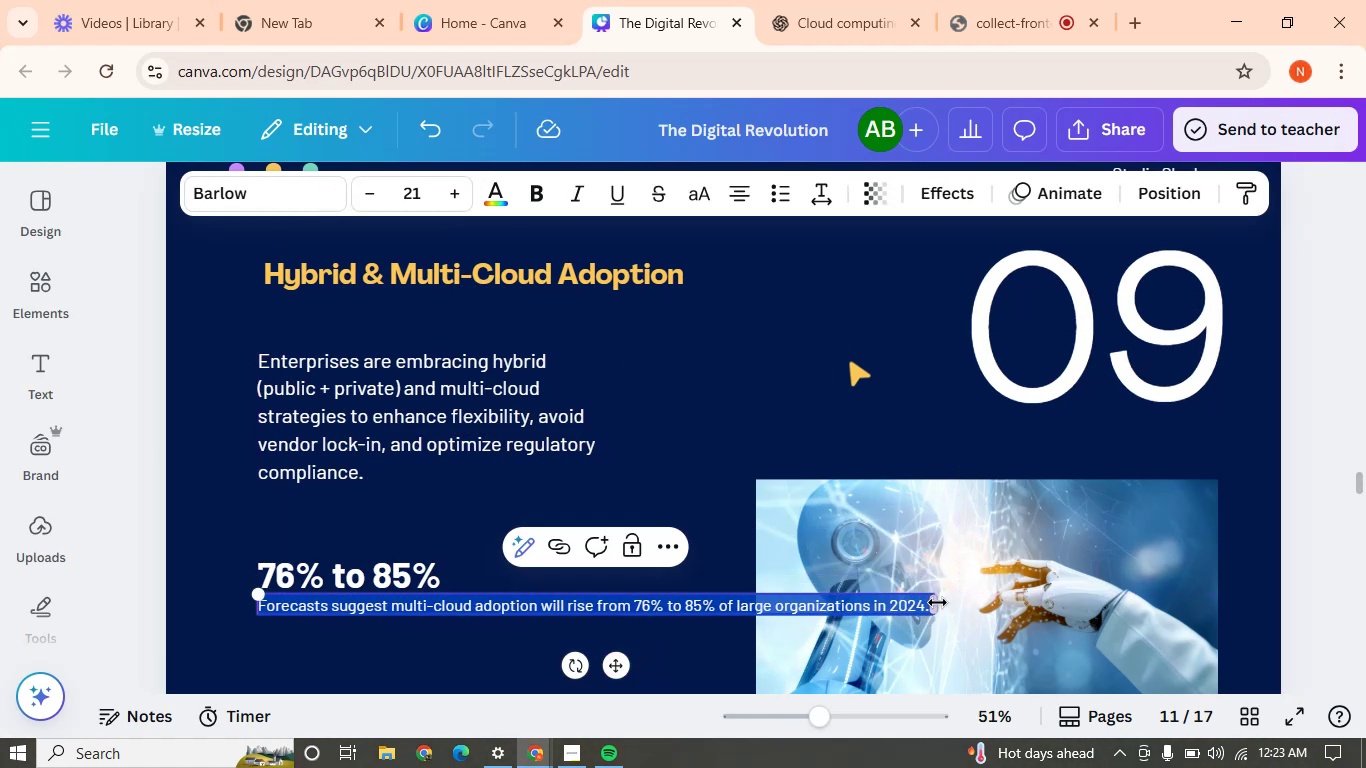 
left_click_drag(start_coordinate=[937, 602], to_coordinate=[604, 595])
 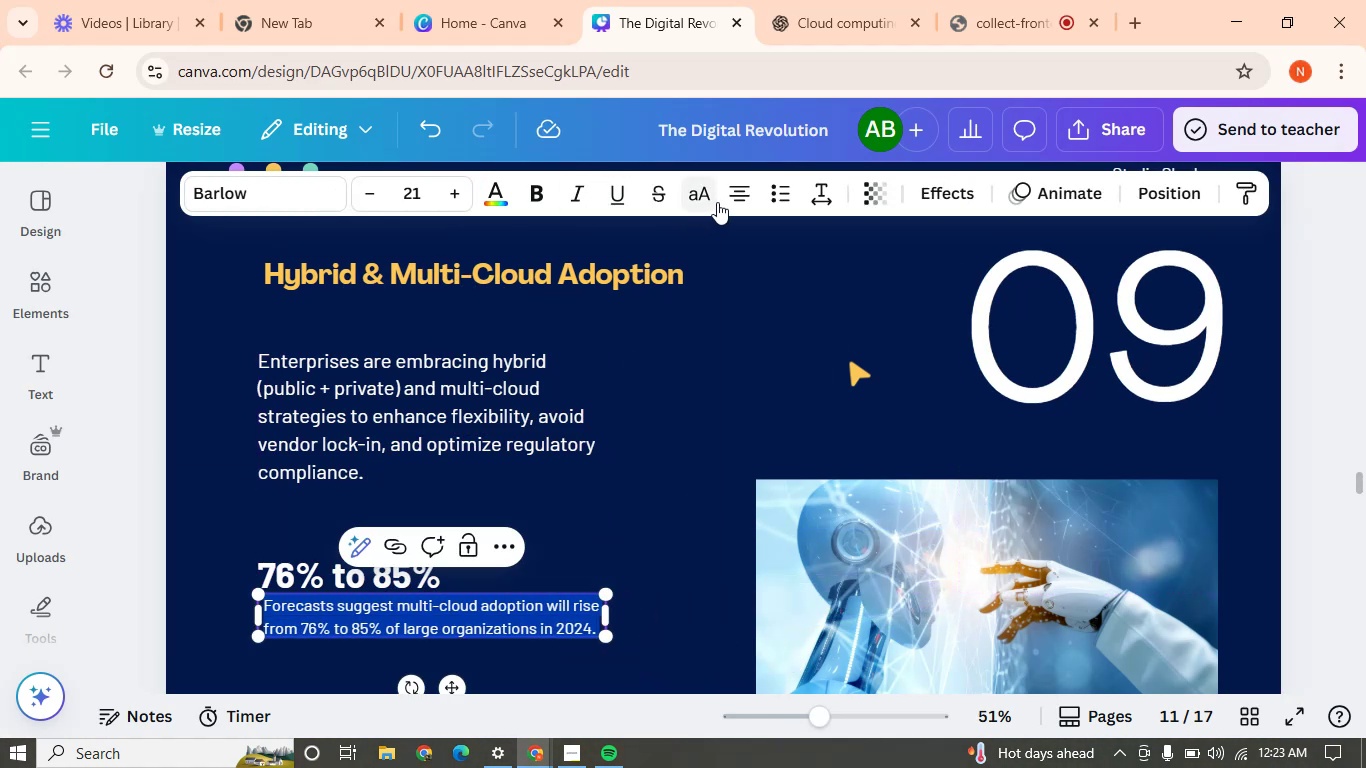 
left_click([726, 195])
 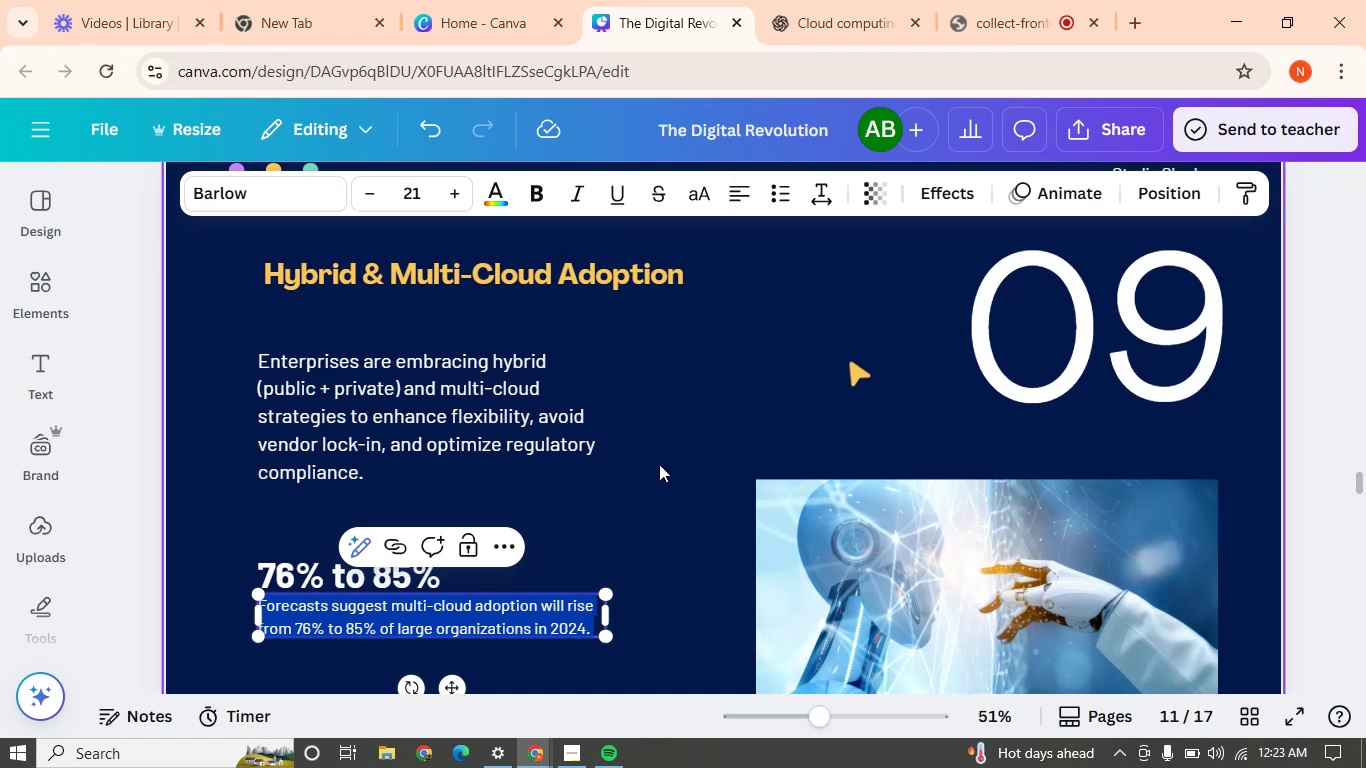 
left_click([660, 475])
 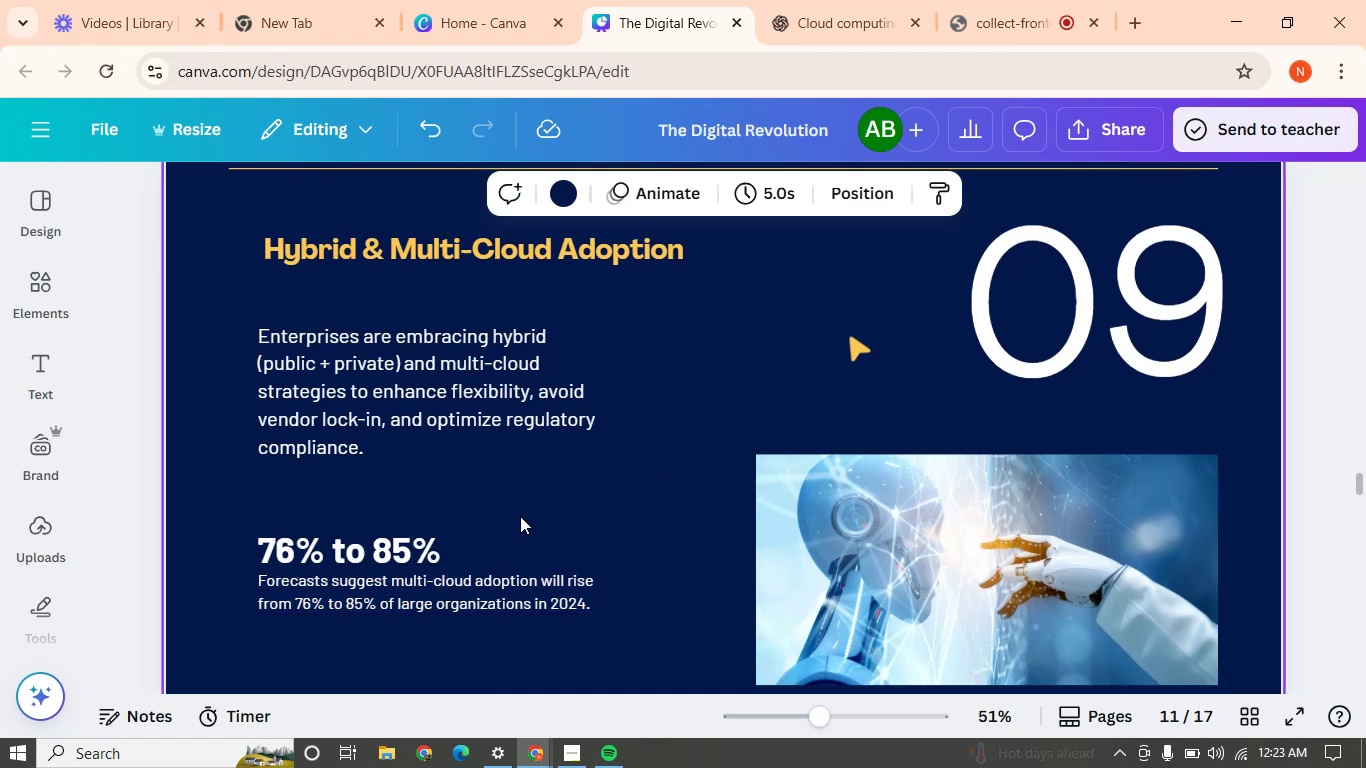 
left_click([379, 469])
 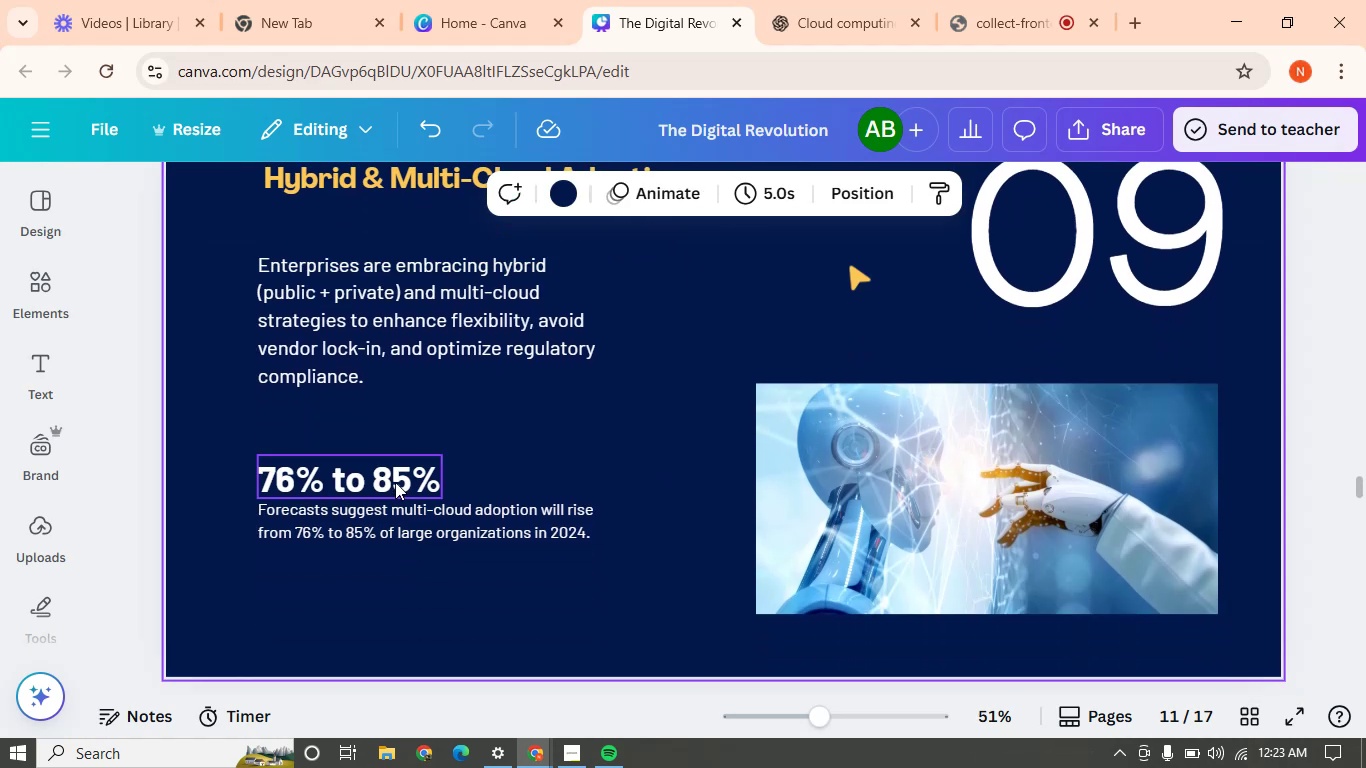 
left_click([395, 482])
 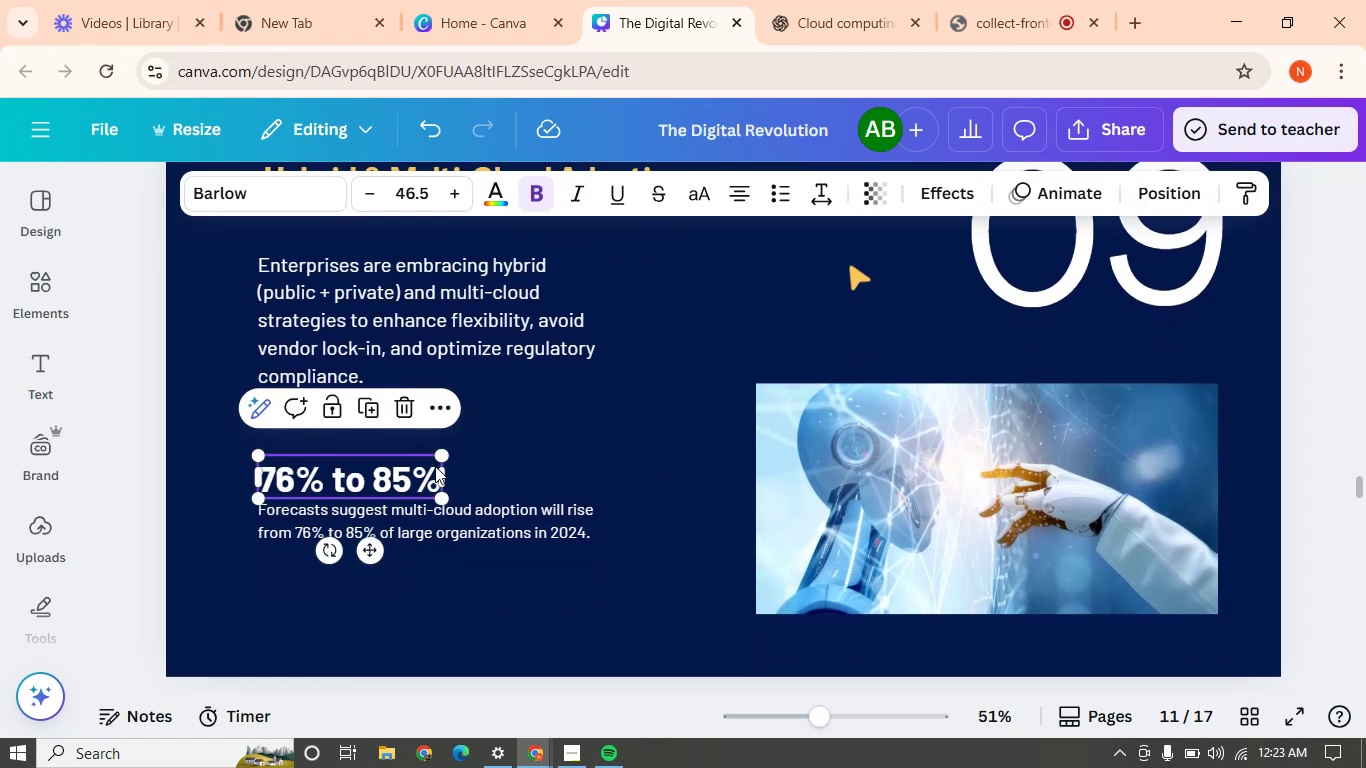 
left_click_drag(start_coordinate=[444, 453], to_coordinate=[487, 432])
 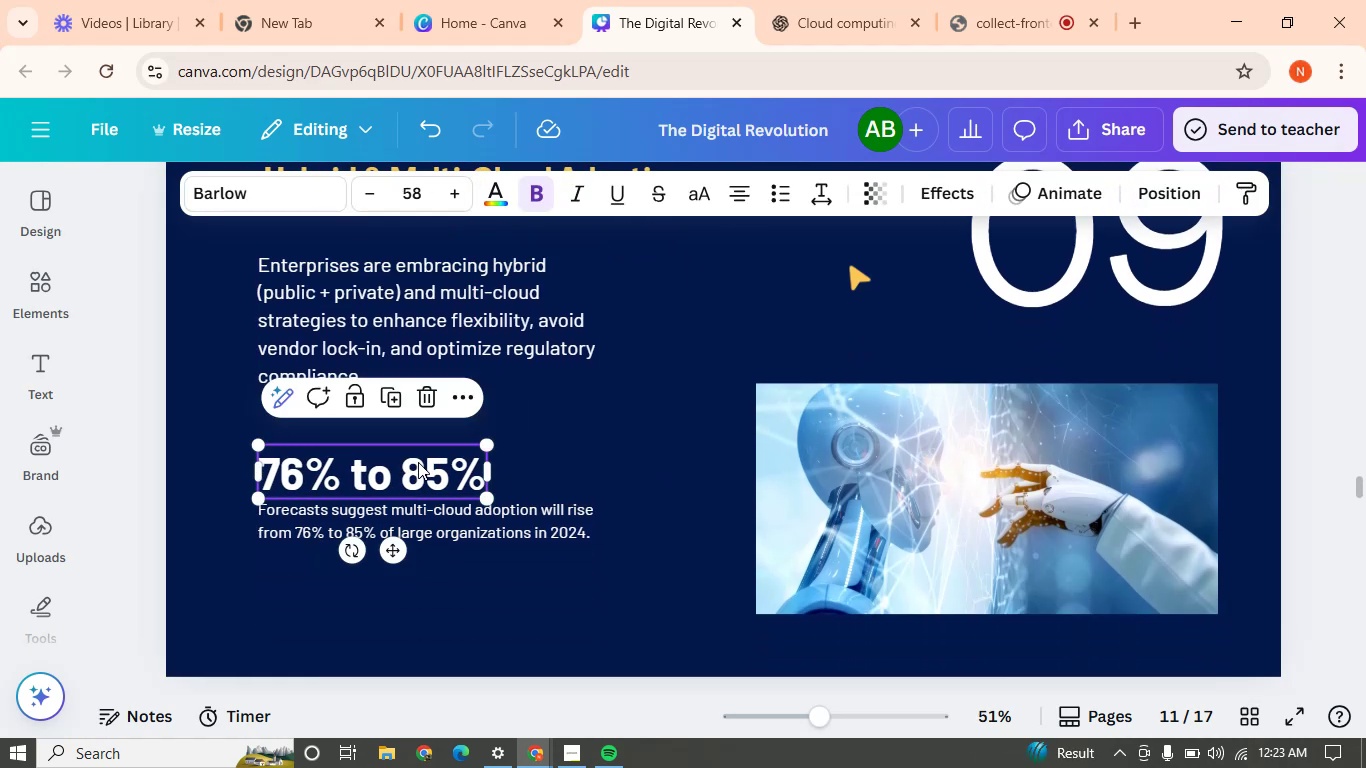 
left_click([408, 465])
 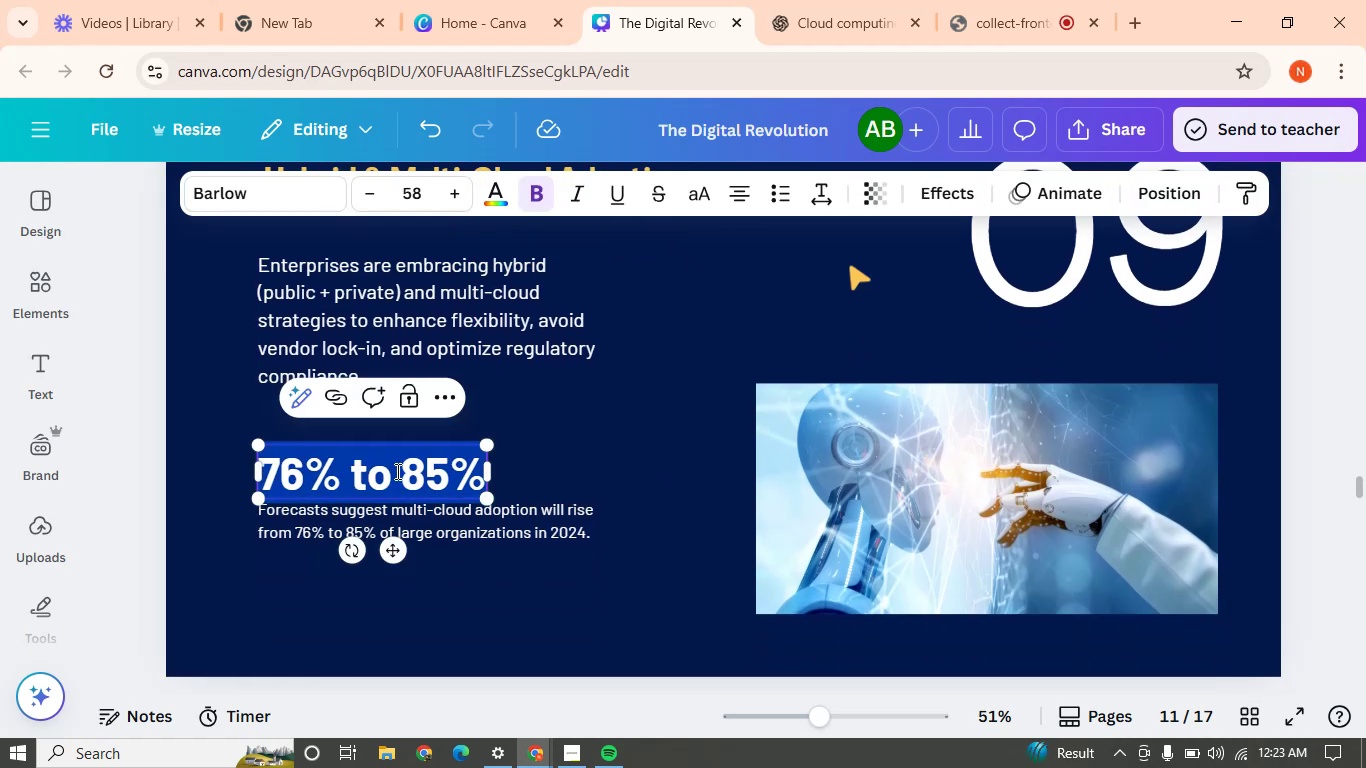 
left_click([396, 471])
 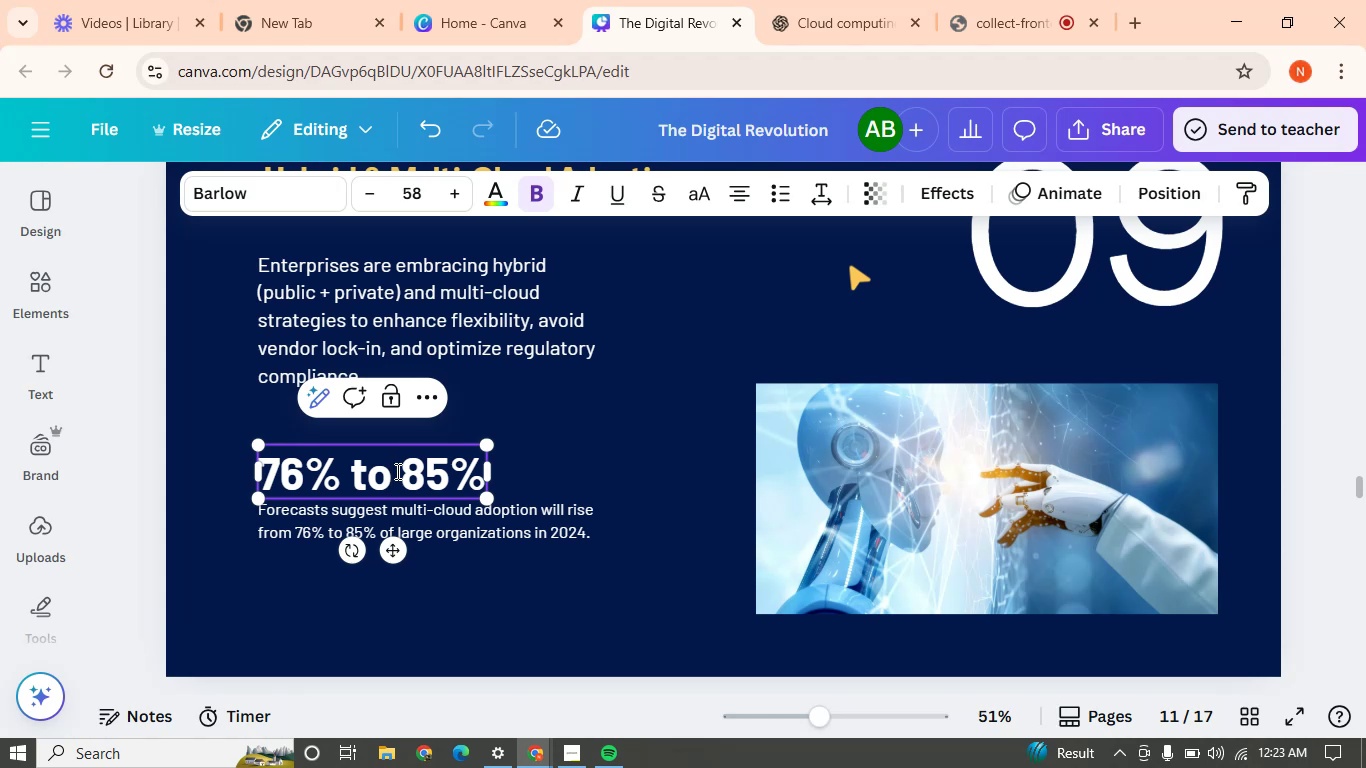 
key(Backspace)
 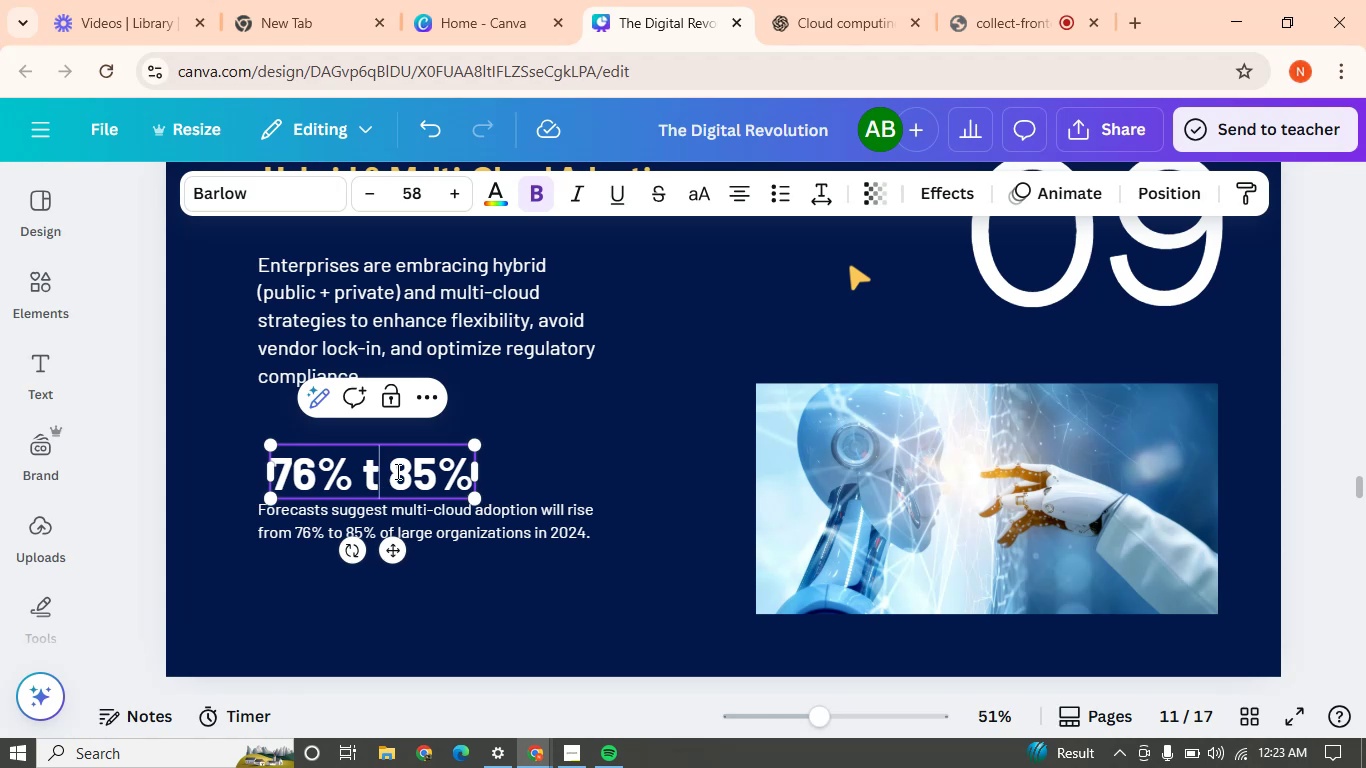 
key(Backspace)
 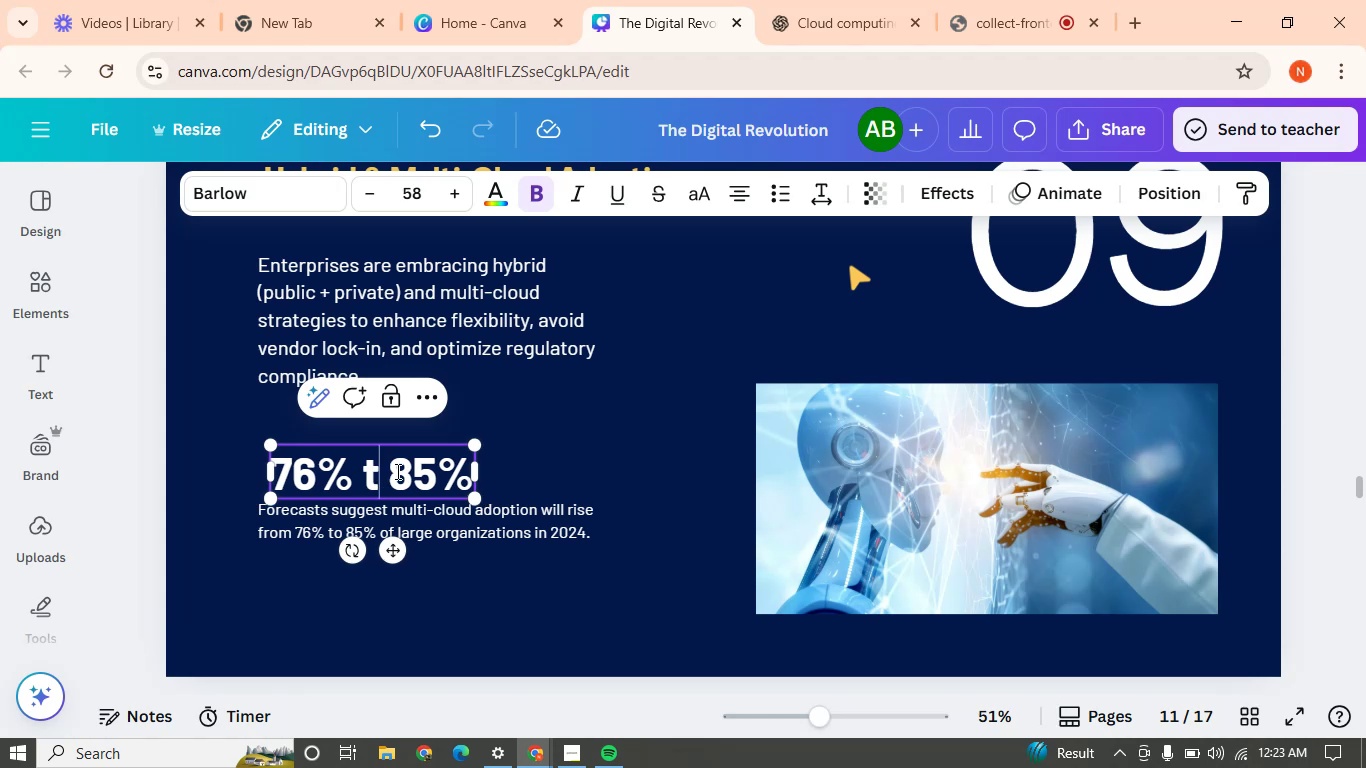 
key(Minus)
 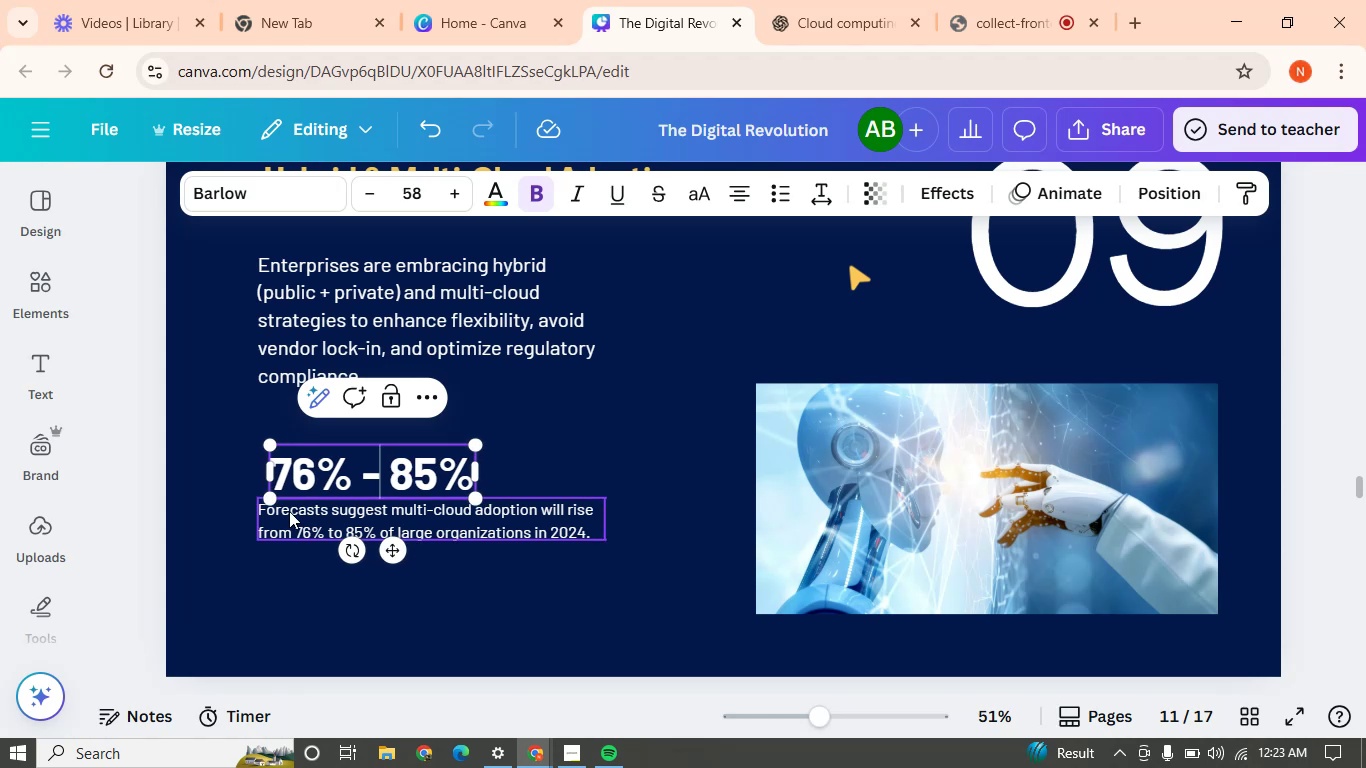 
left_click_drag(start_coordinate=[269, 466], to_coordinate=[251, 467])
 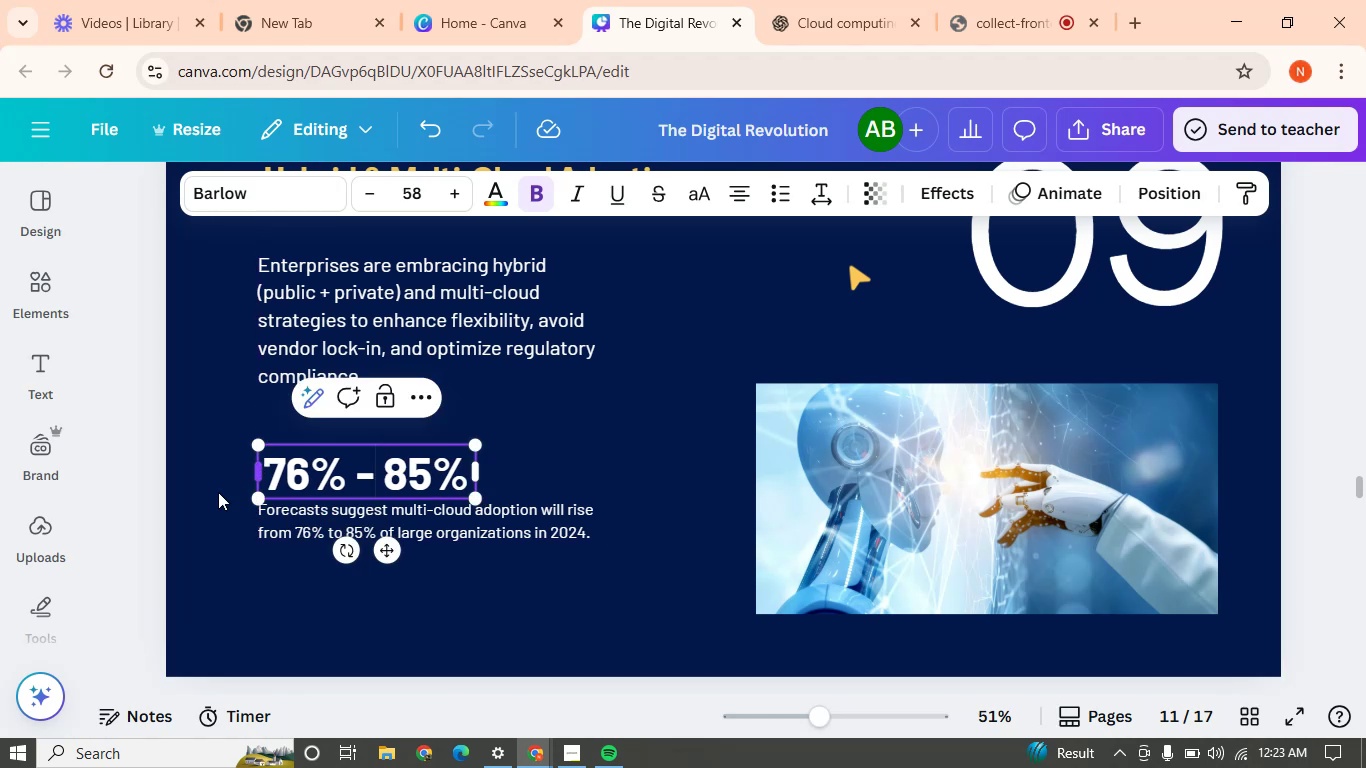 
left_click([203, 496])
 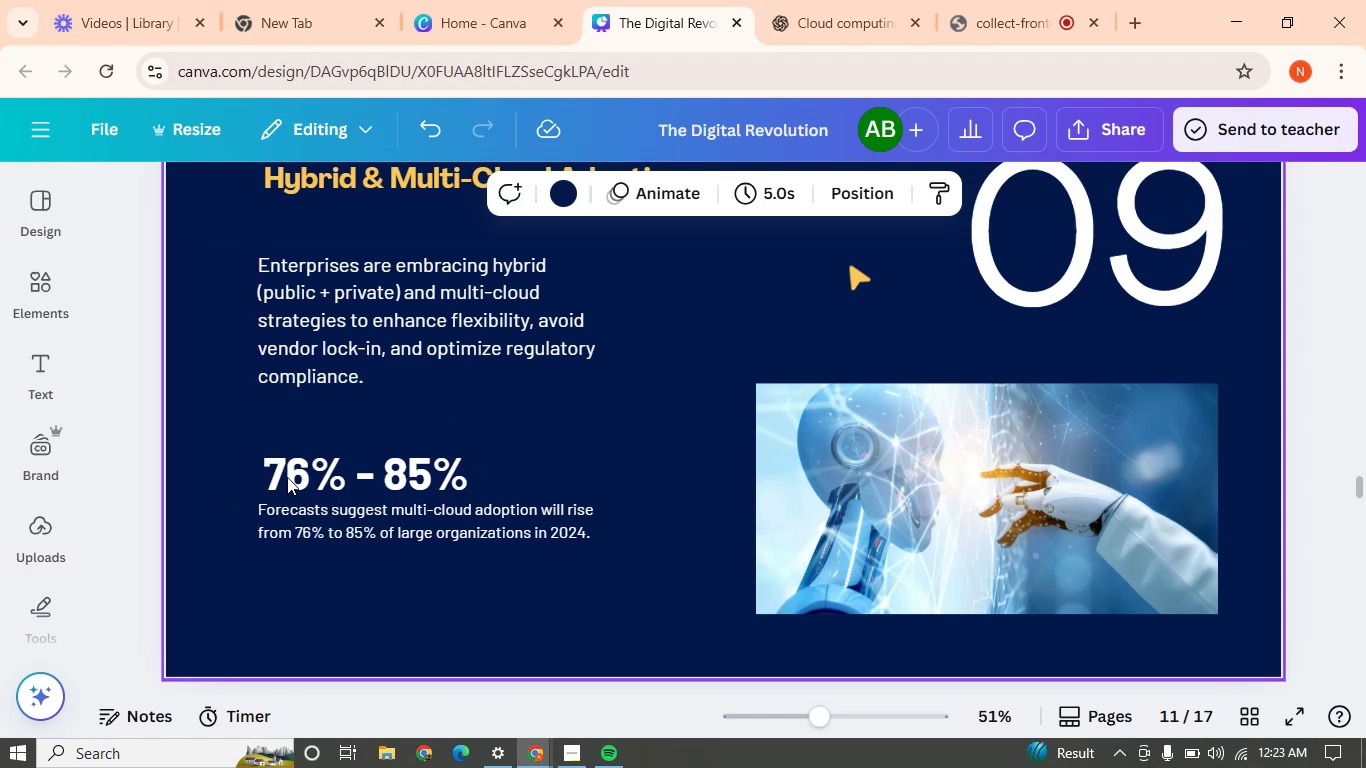 
left_click([304, 473])
 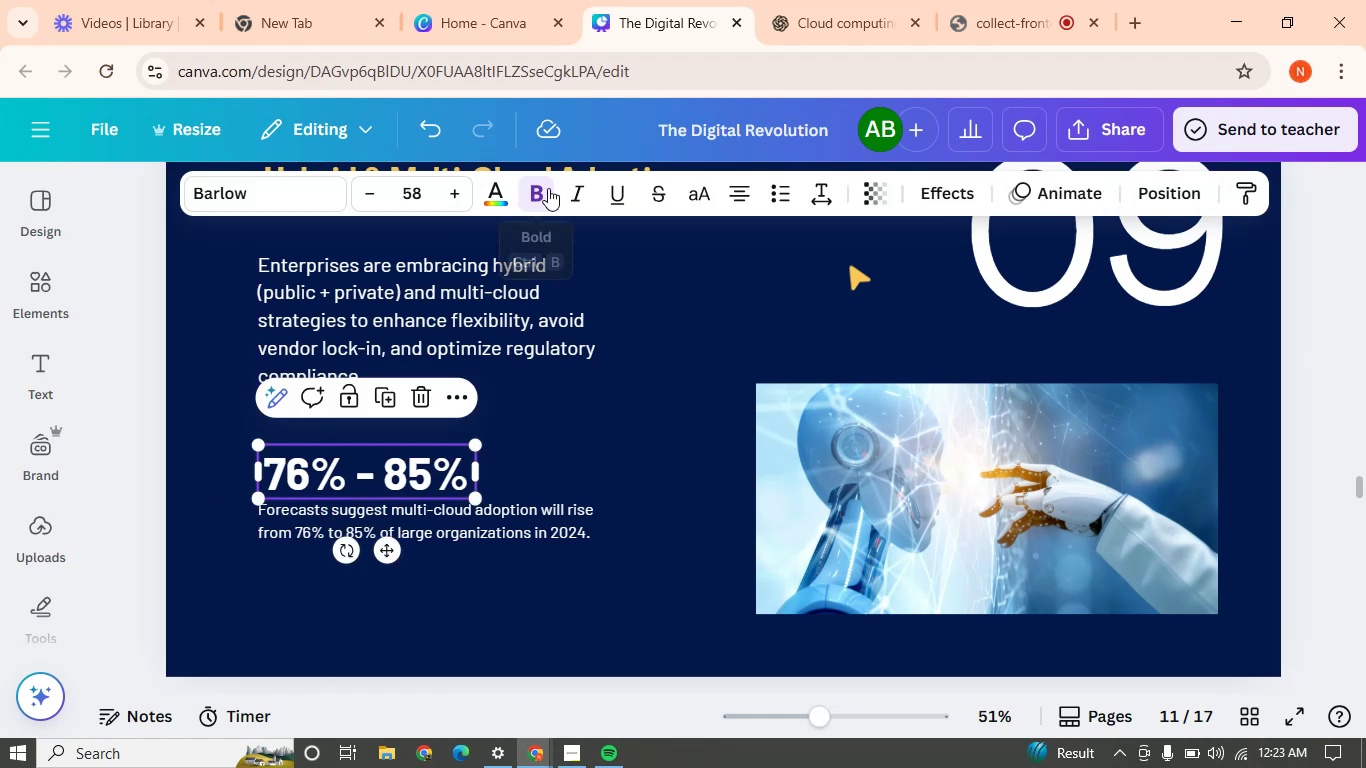 
left_click([498, 199])
 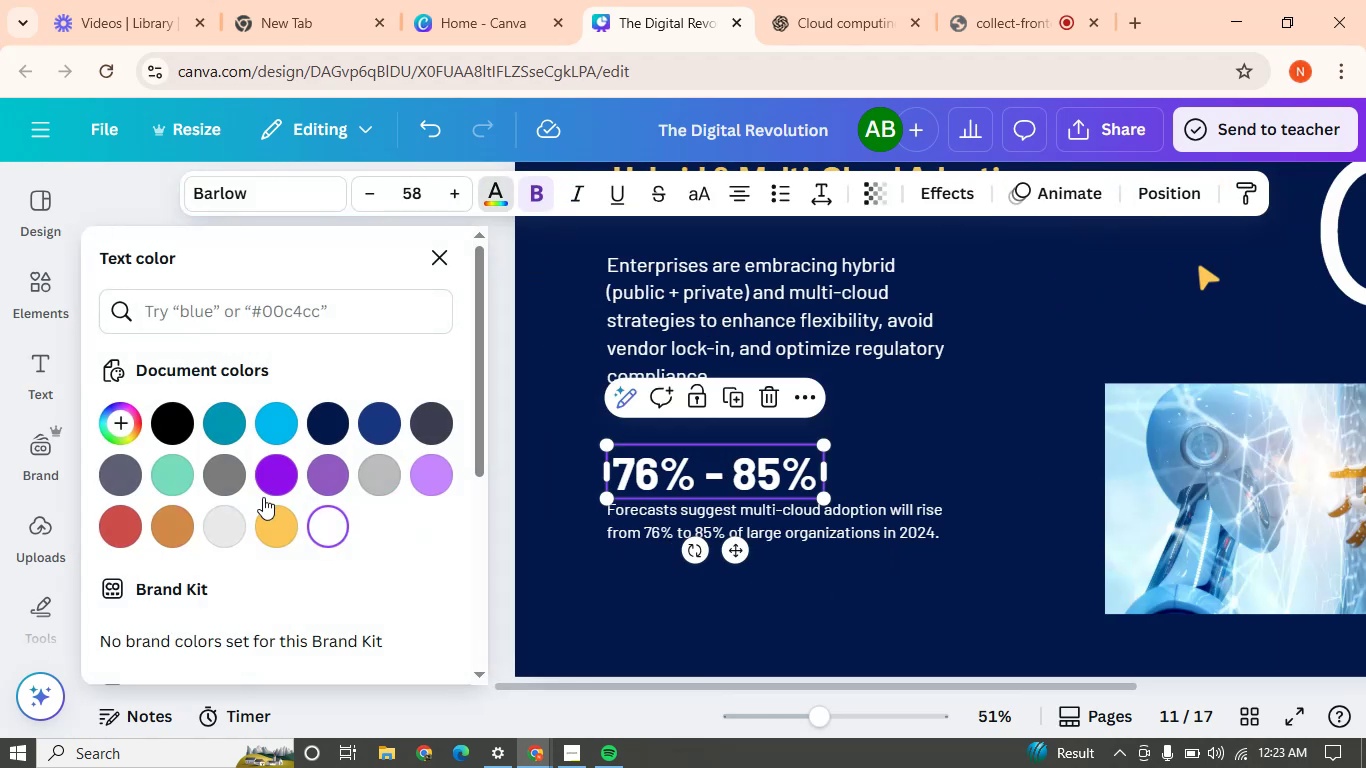 
left_click([273, 531])
 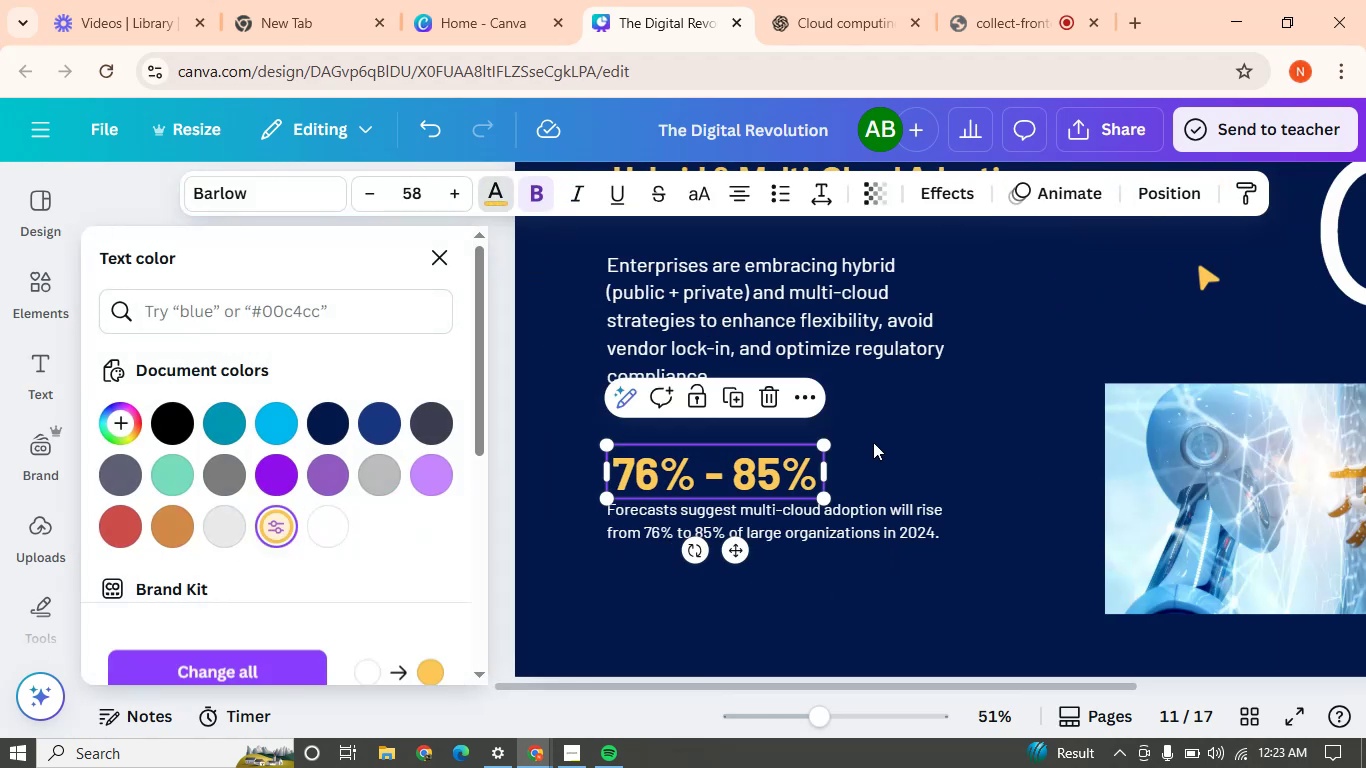 
left_click([873, 442])
 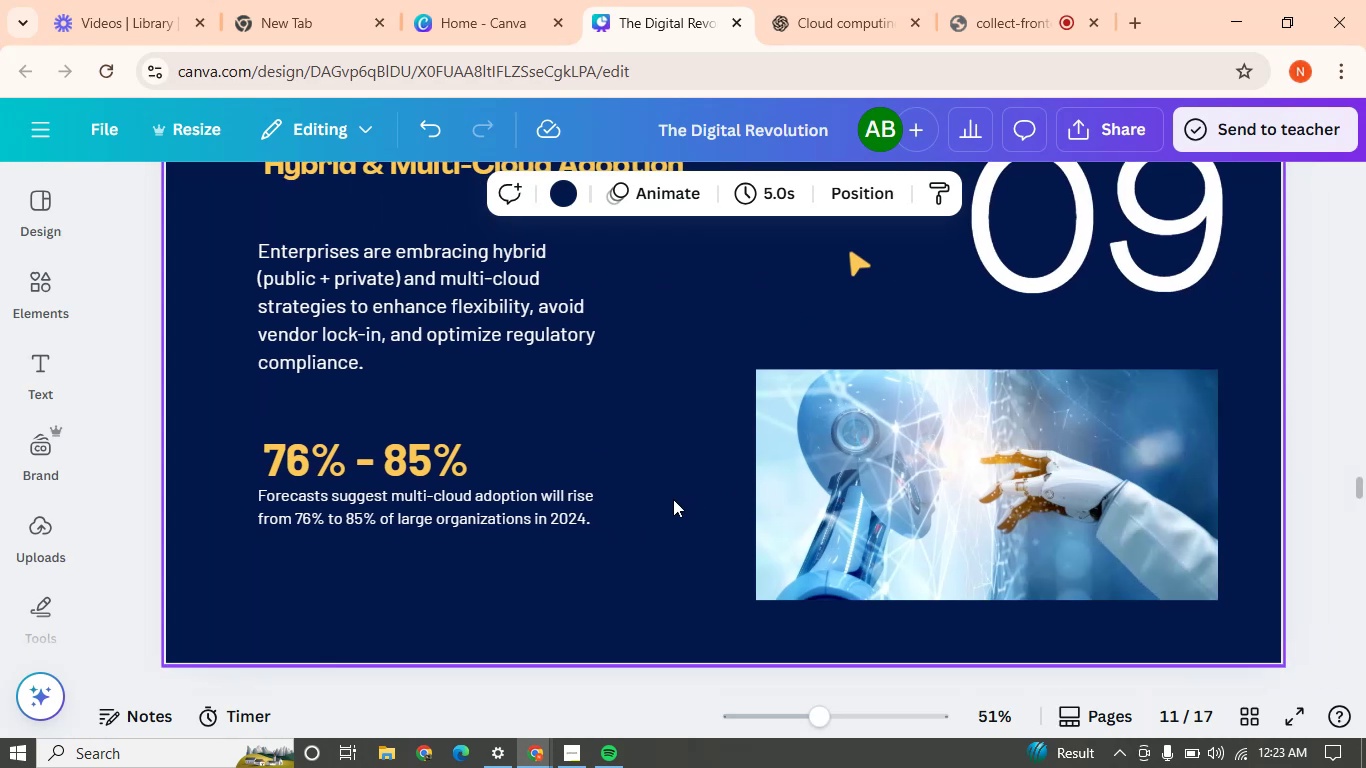 
left_click([390, 427])
 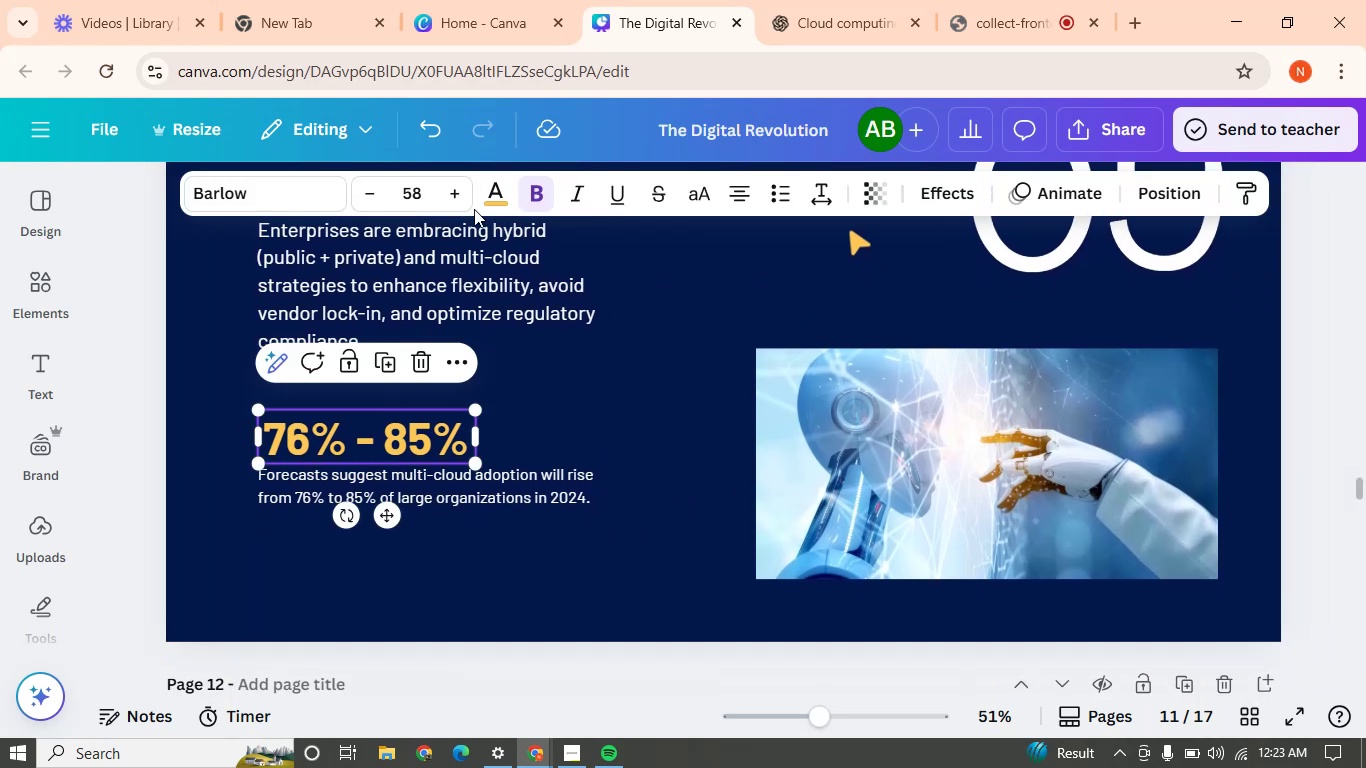 
left_click([500, 200])
 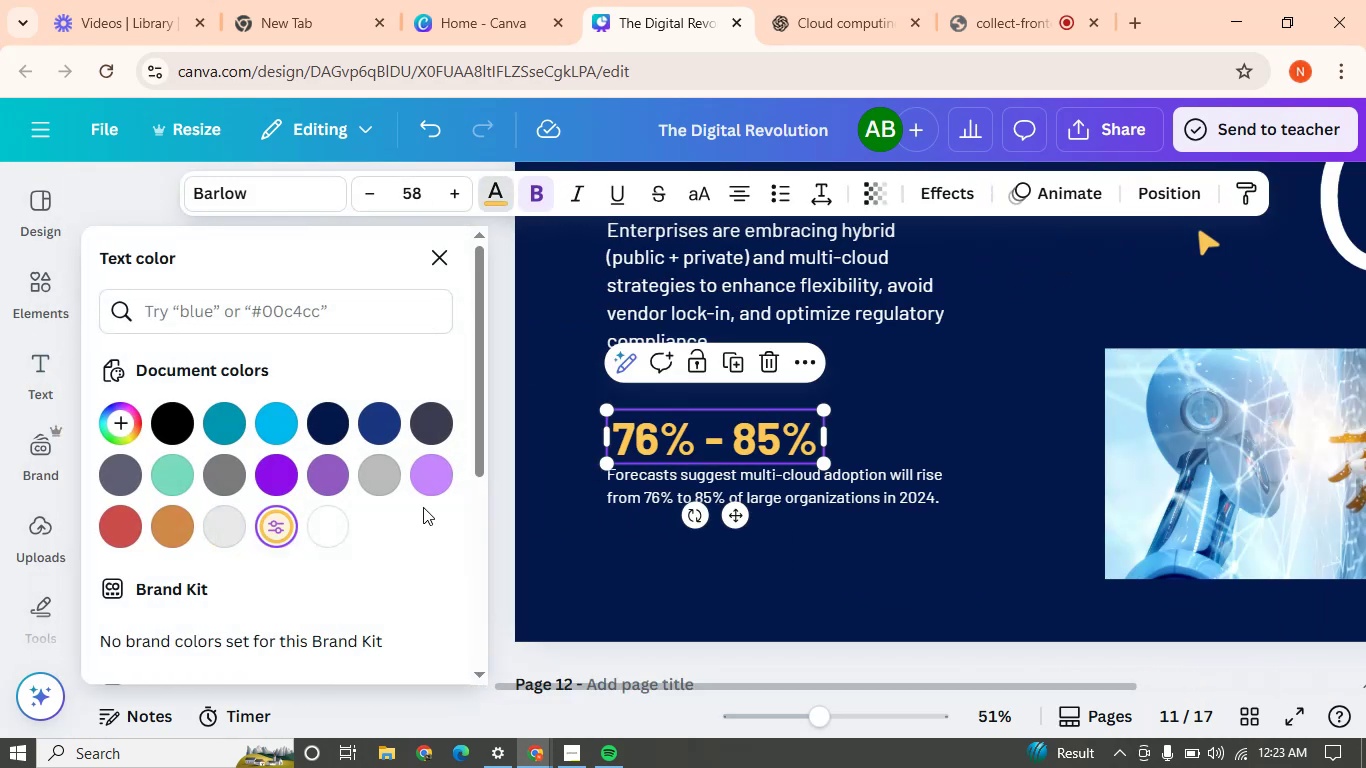 
left_click([448, 485])
 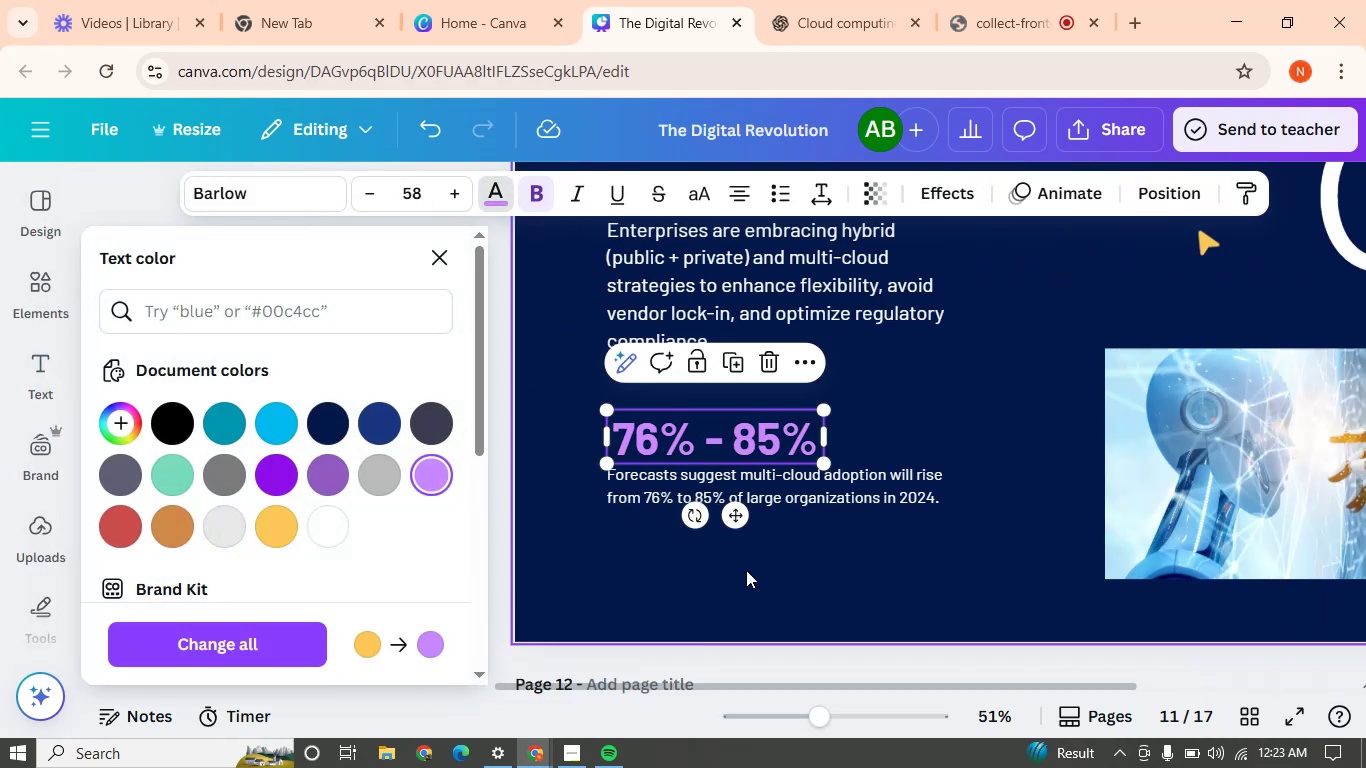 
left_click([756, 576])
 